 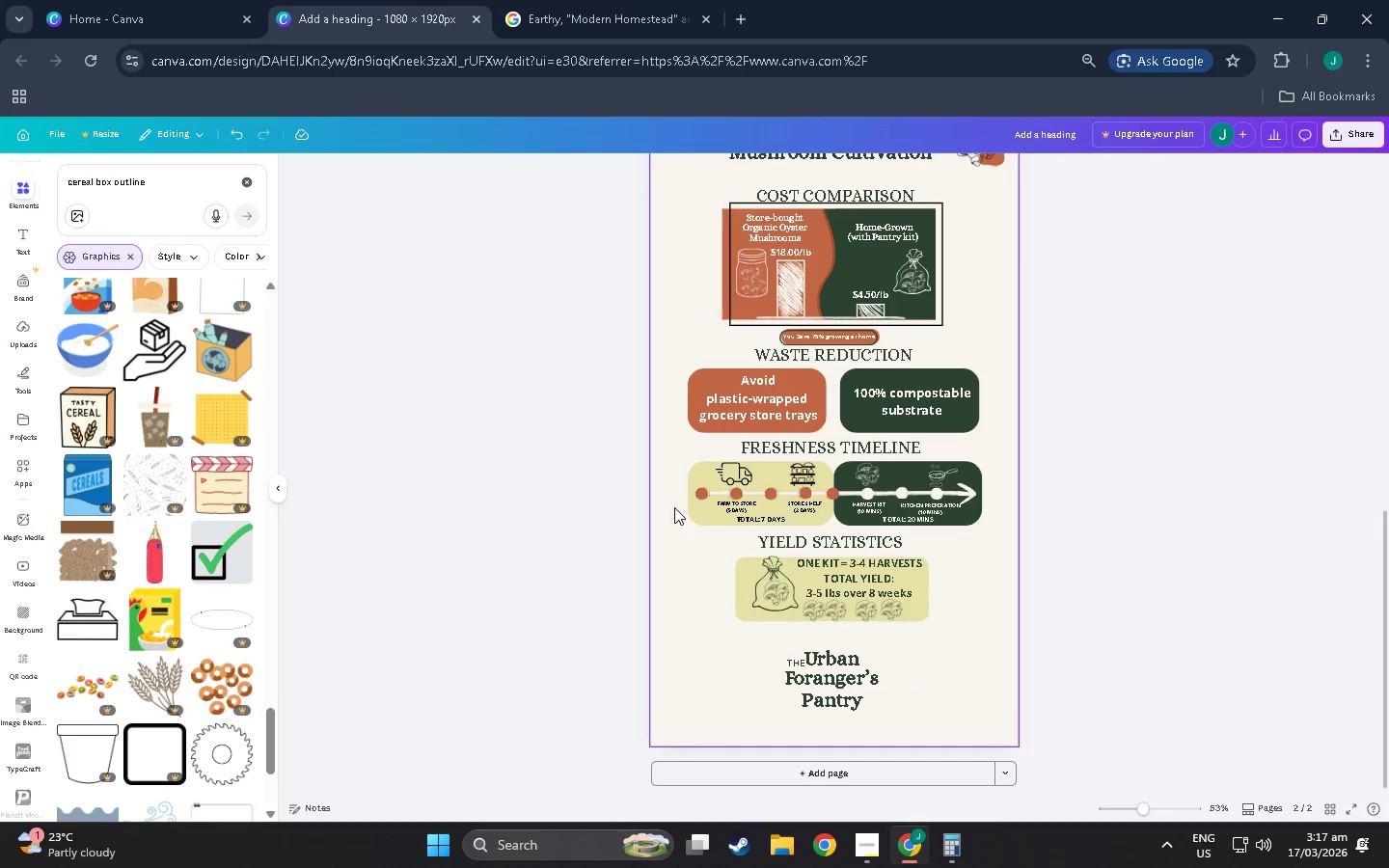 
scroll: coordinate [908, 739], scroll_direction: up, amount: 4.0
 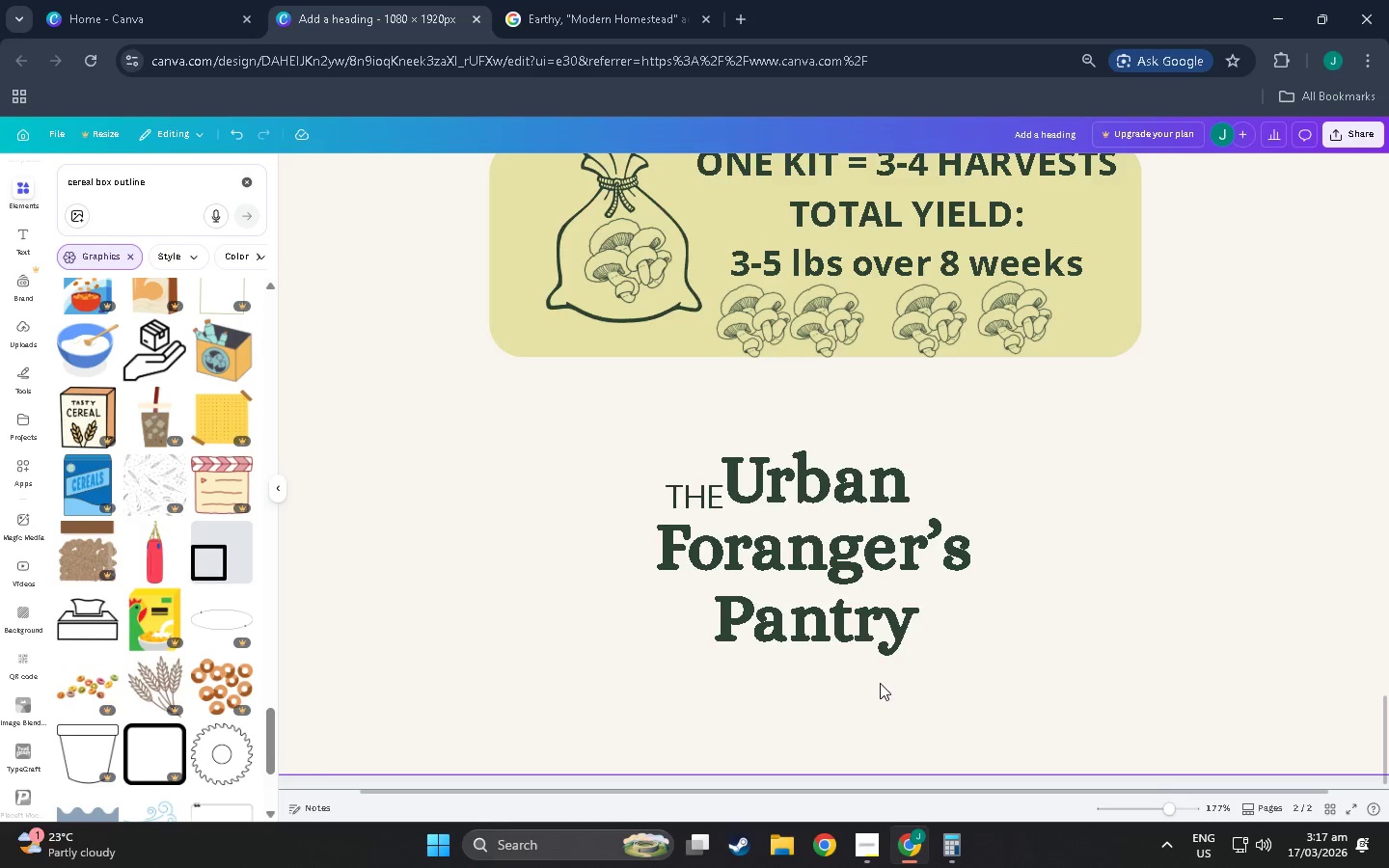 
key(Control+V)
 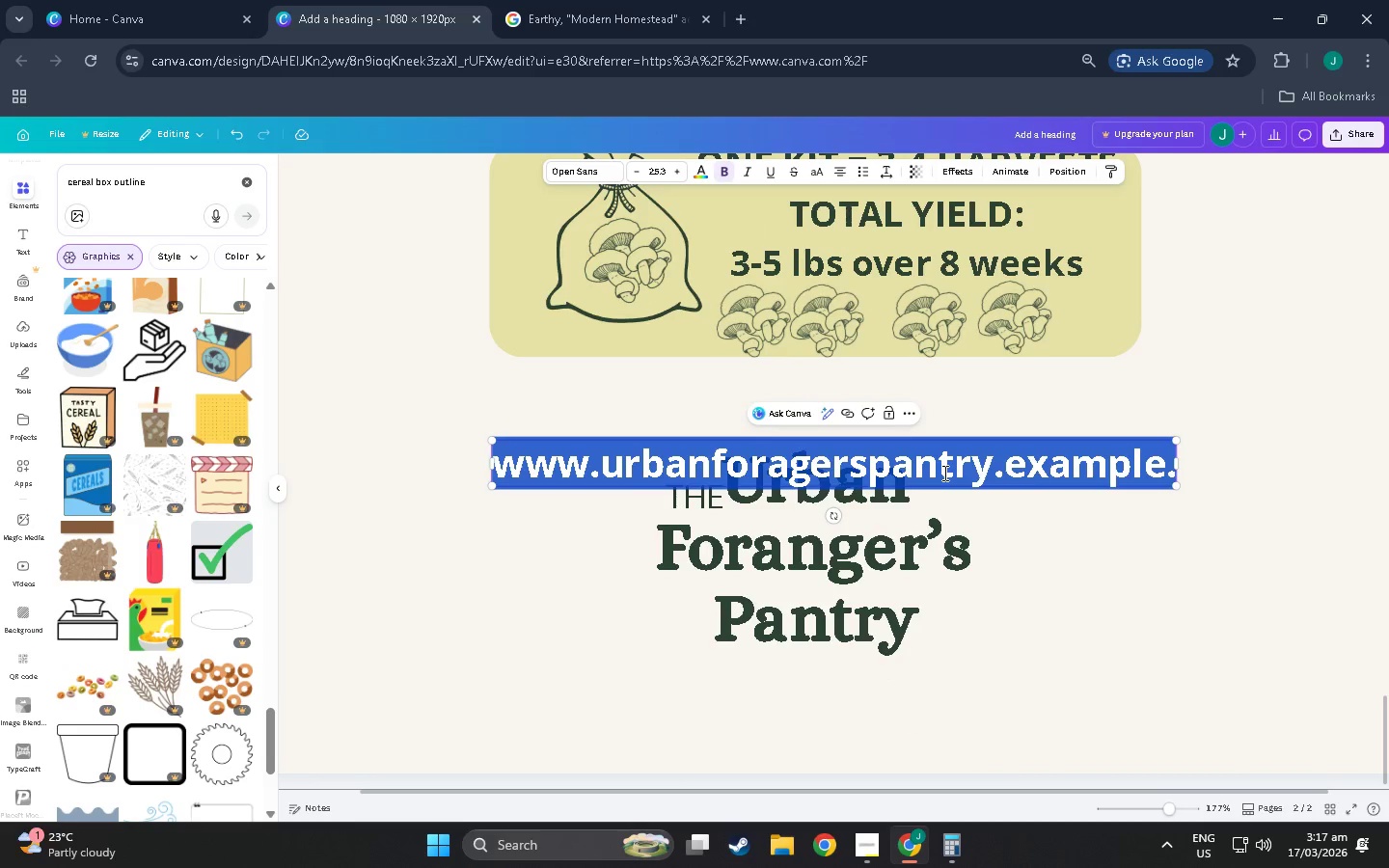 
left_click([1097, 469])
 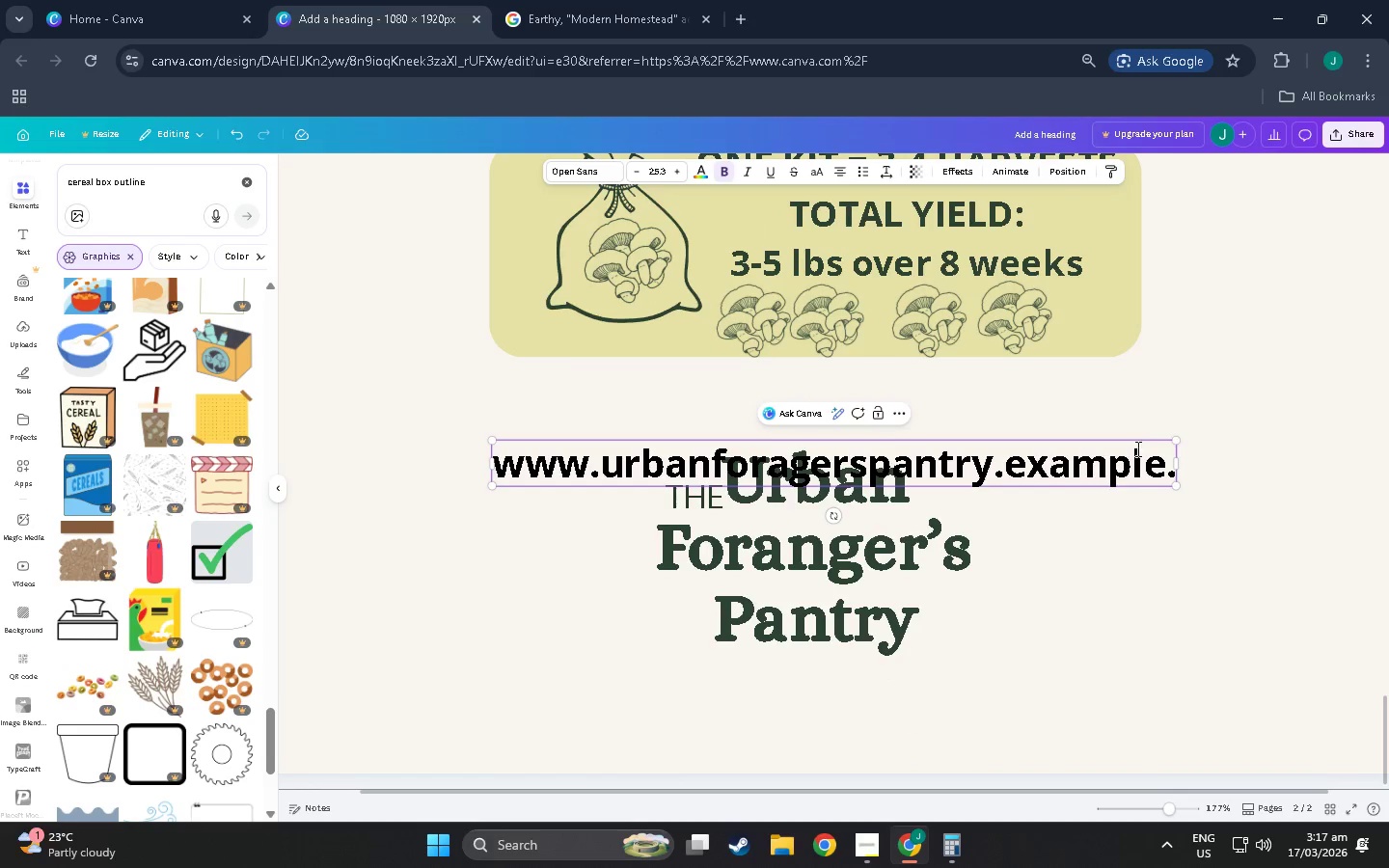 
left_click([1168, 424])
 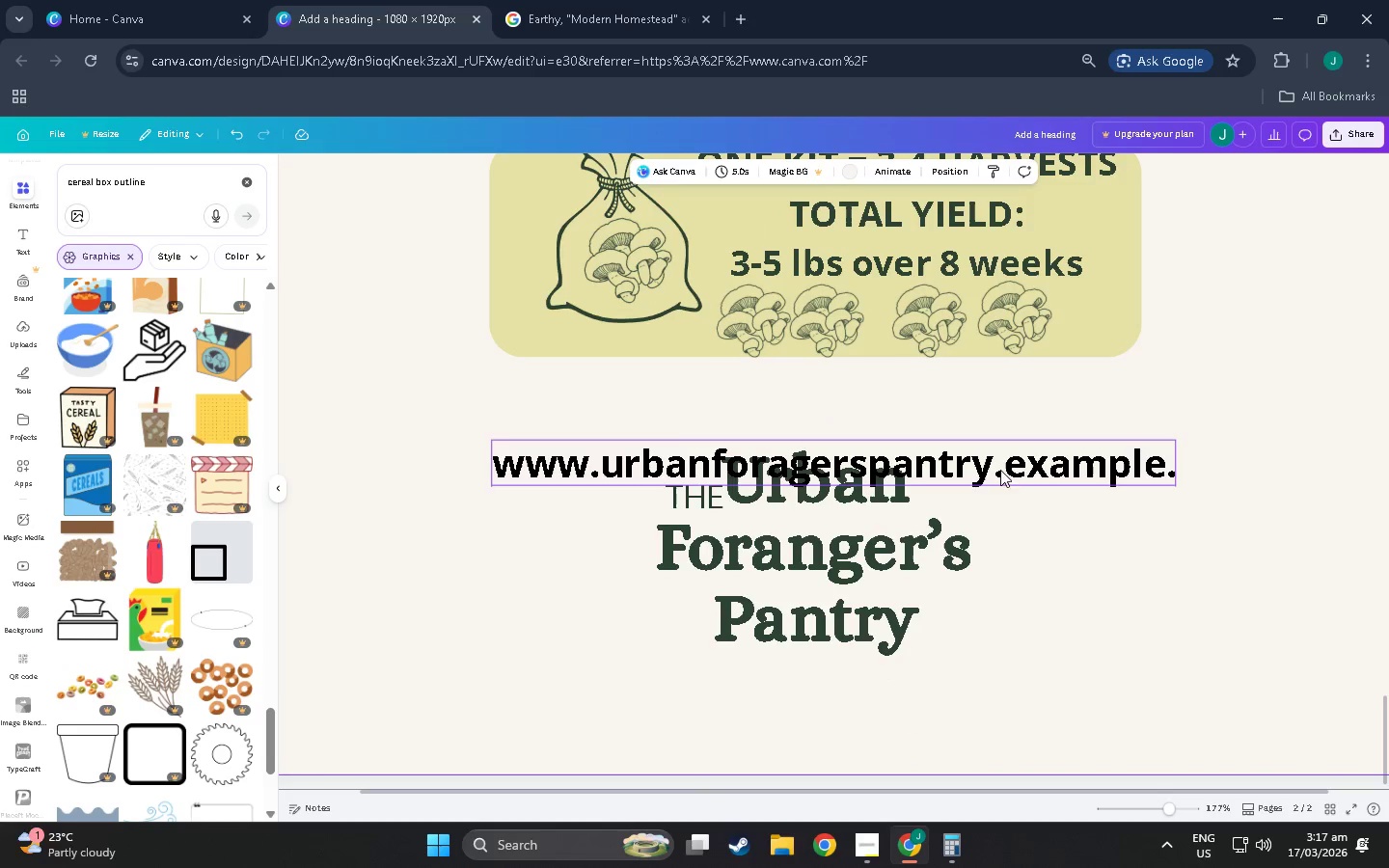 
left_click_drag(start_coordinate=[1016, 455], to_coordinate=[1012, 734])
 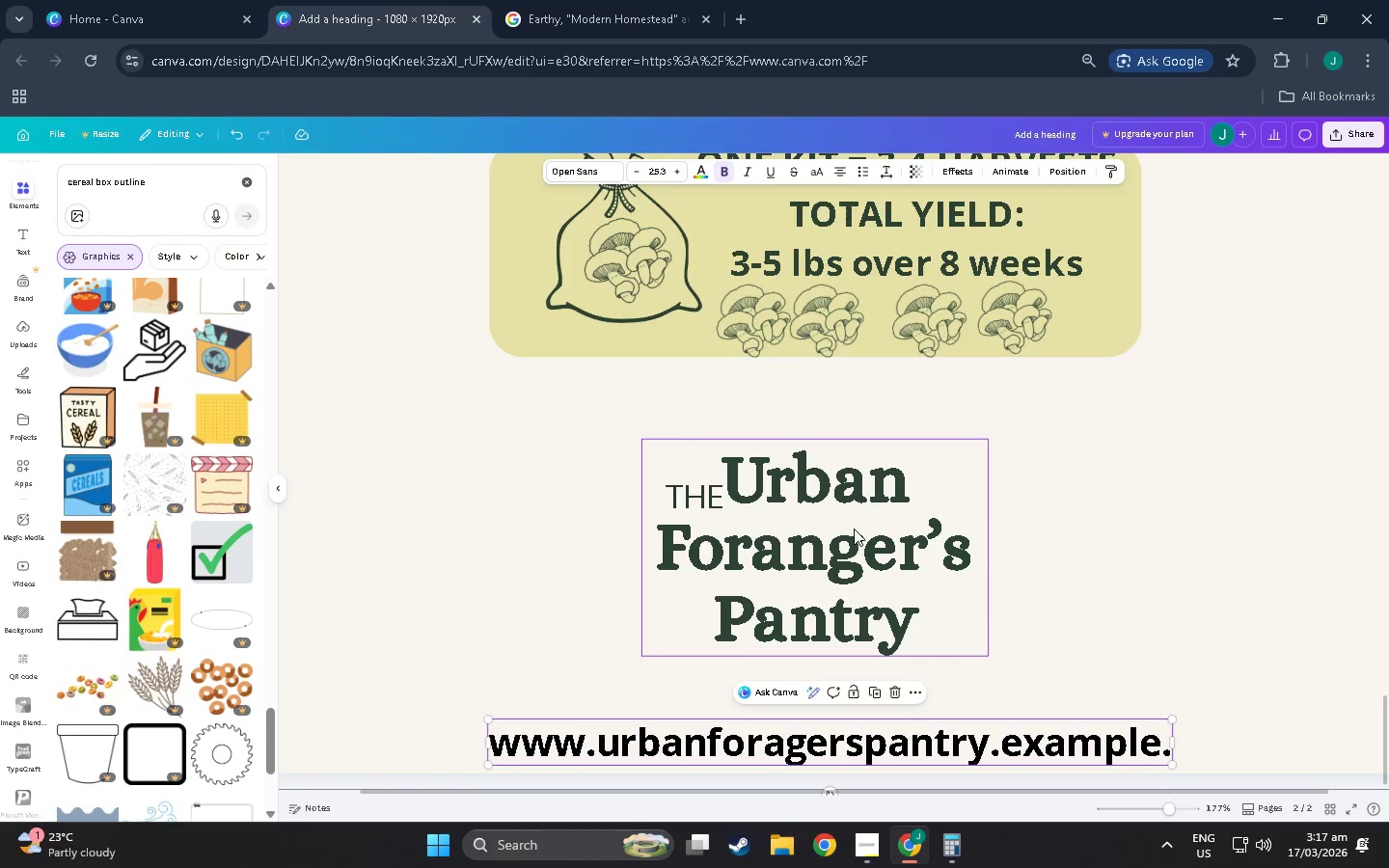 
left_click_drag(start_coordinate=[854, 529], to_coordinate=[856, 579])
 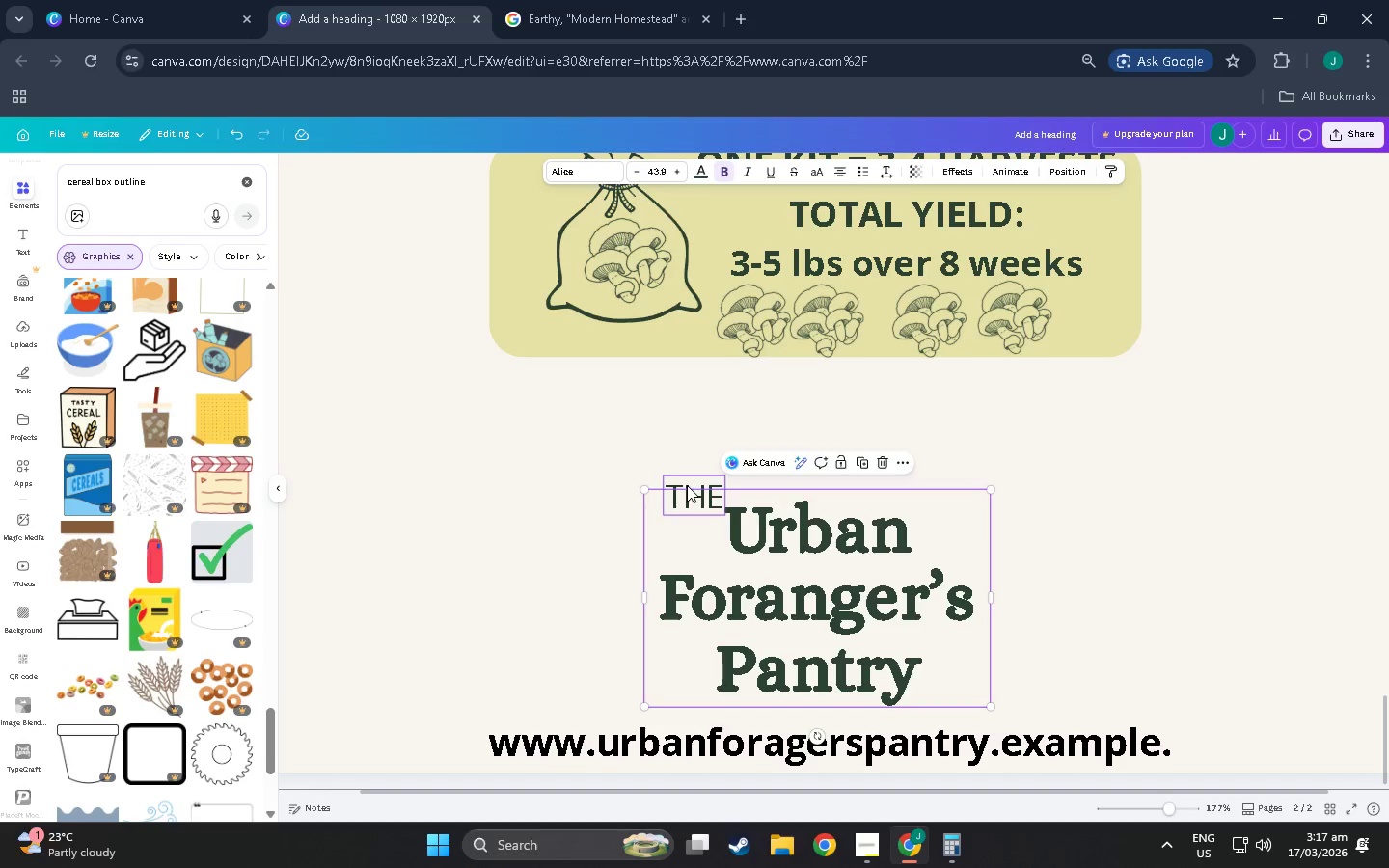 
left_click([687, 485])
 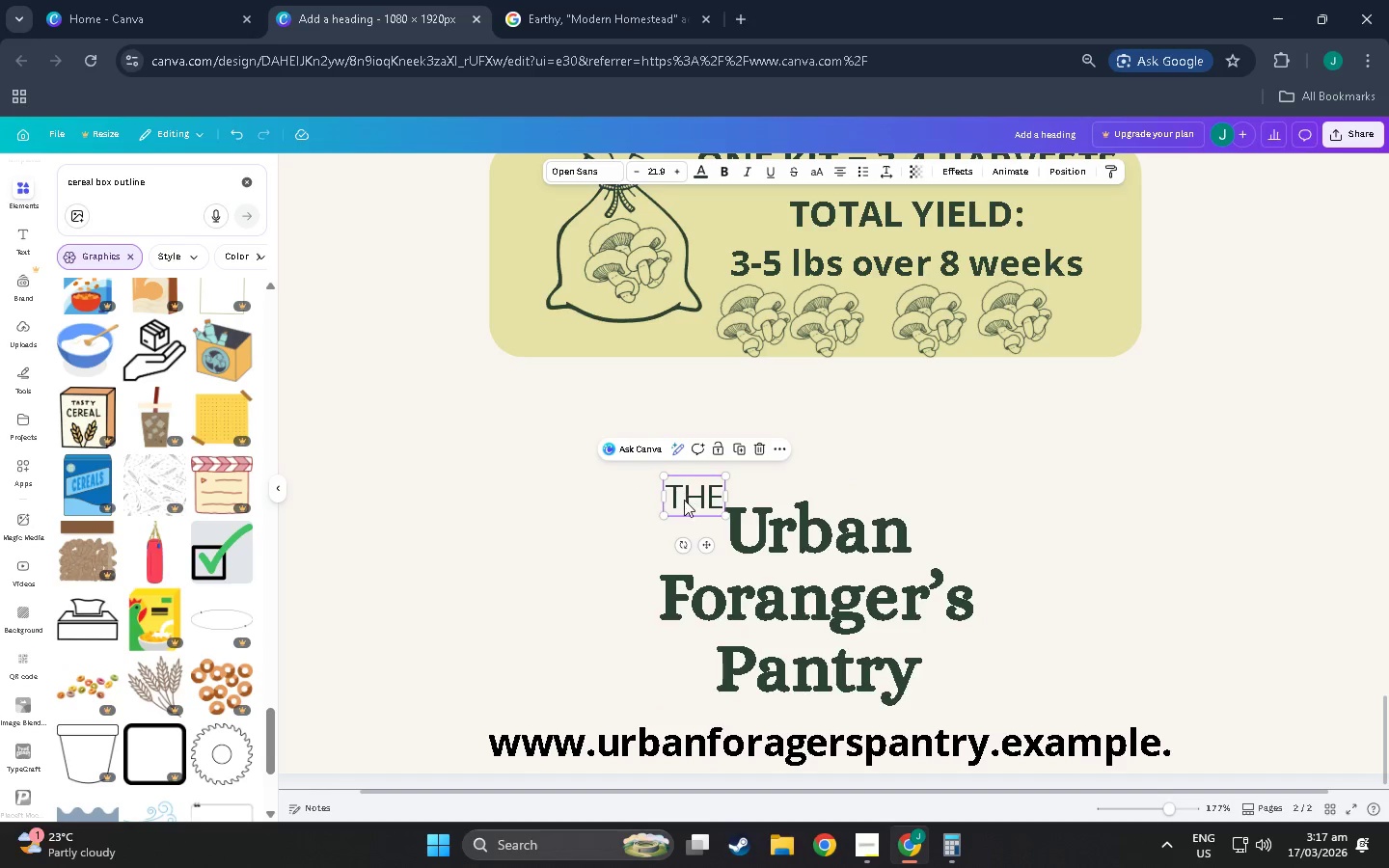 
left_click_drag(start_coordinate=[684, 500], to_coordinate=[680, 534])
 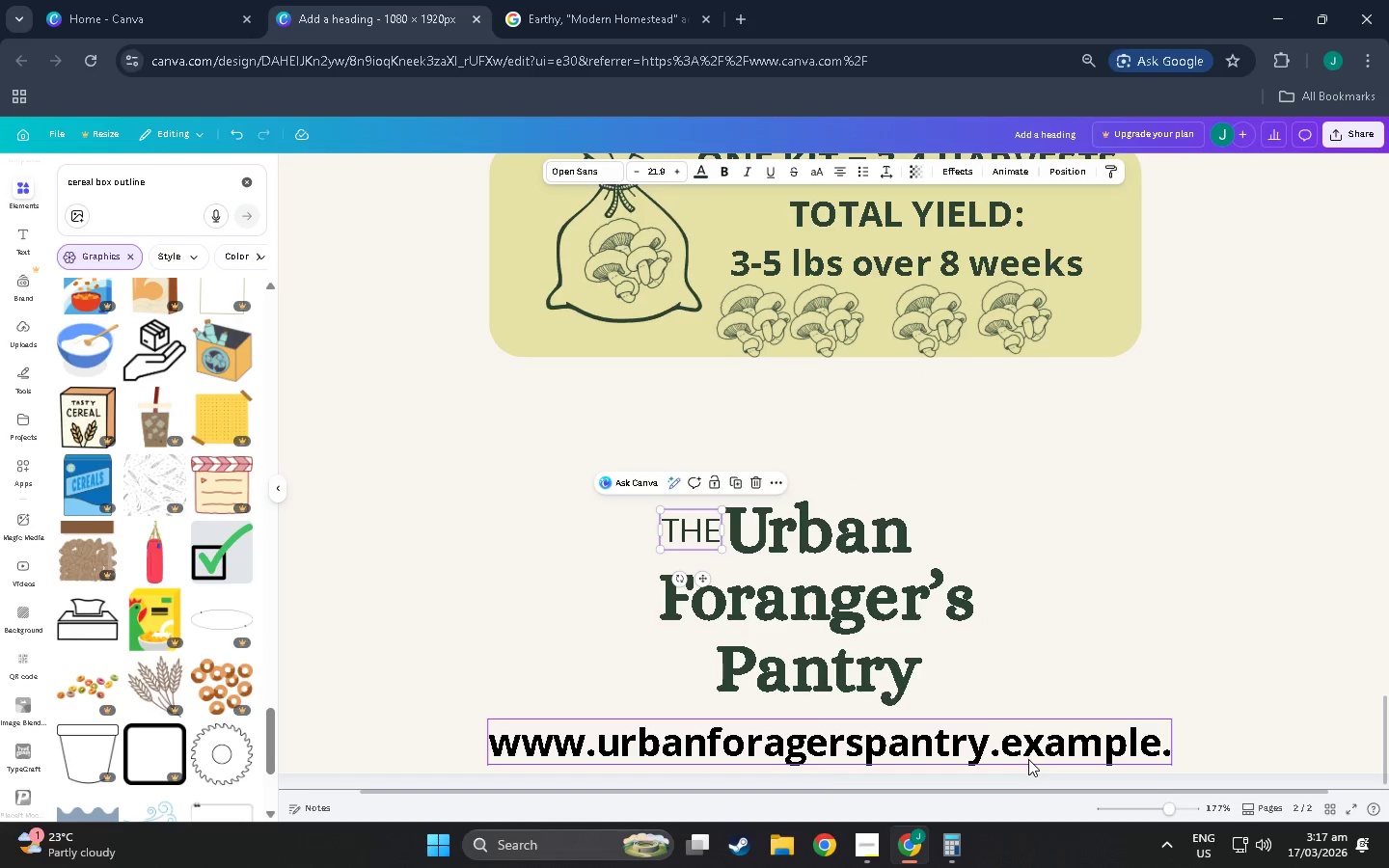 
left_click([1027, 759])
 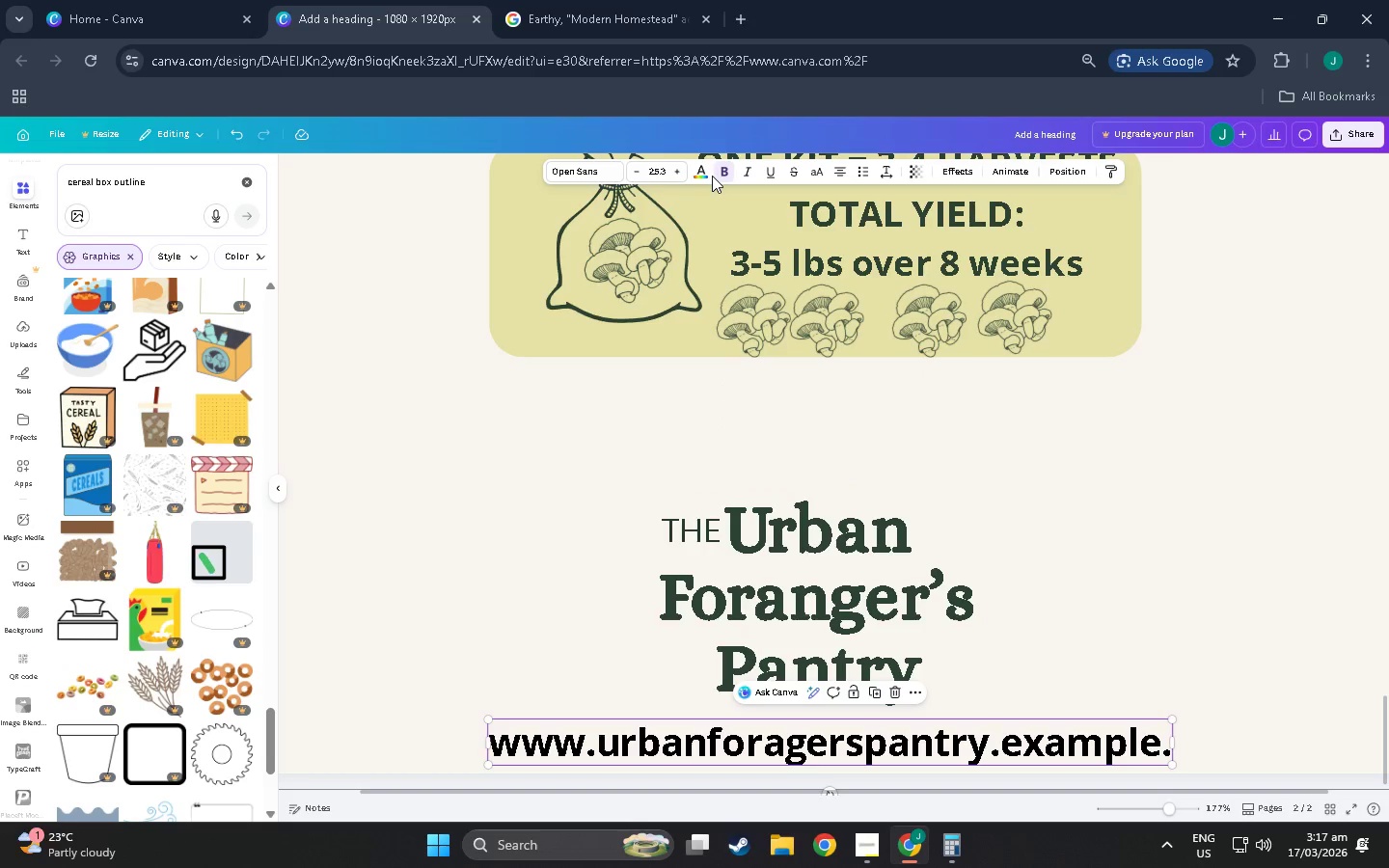 
left_click([702, 171])
 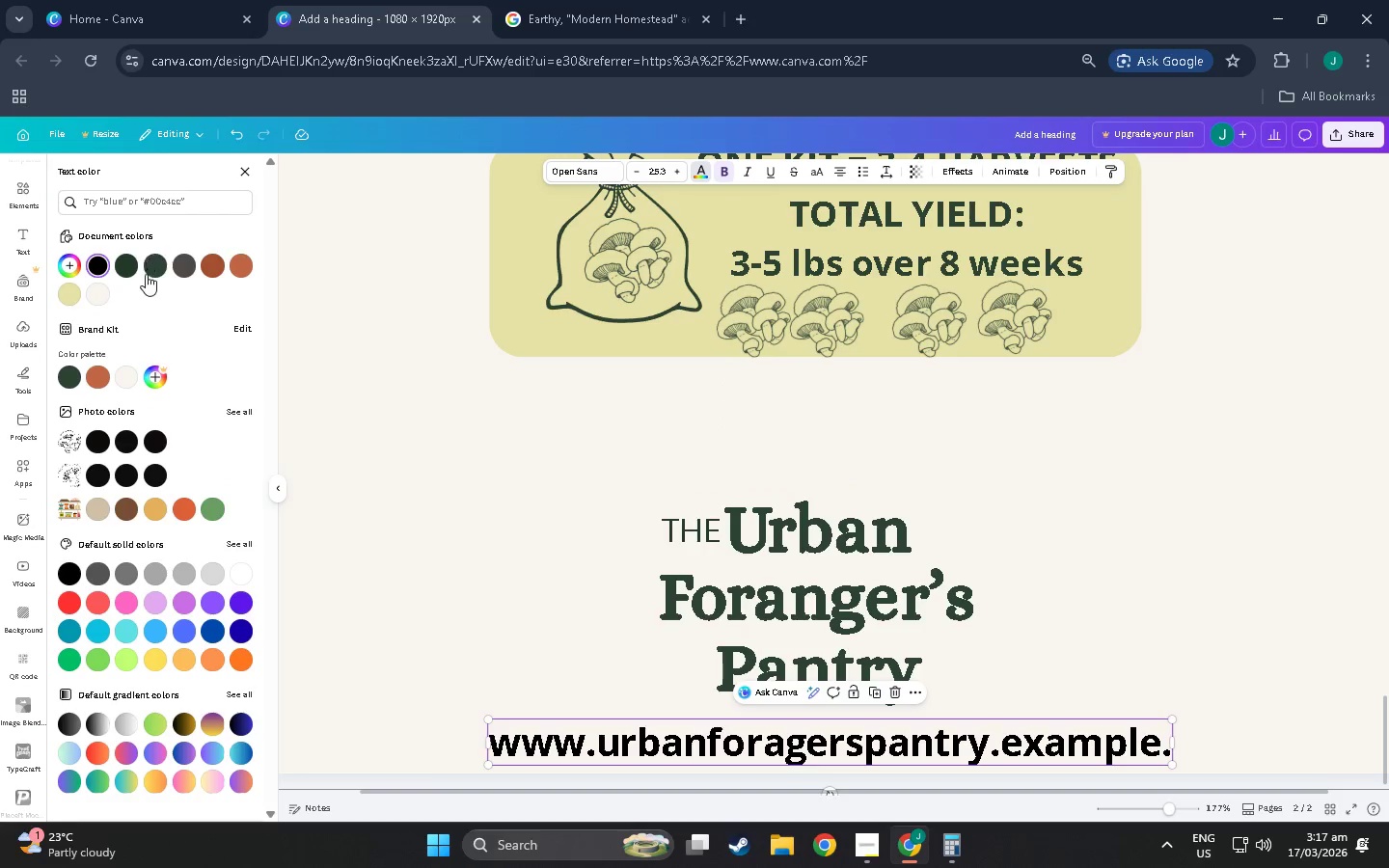 
left_click([120, 266])
 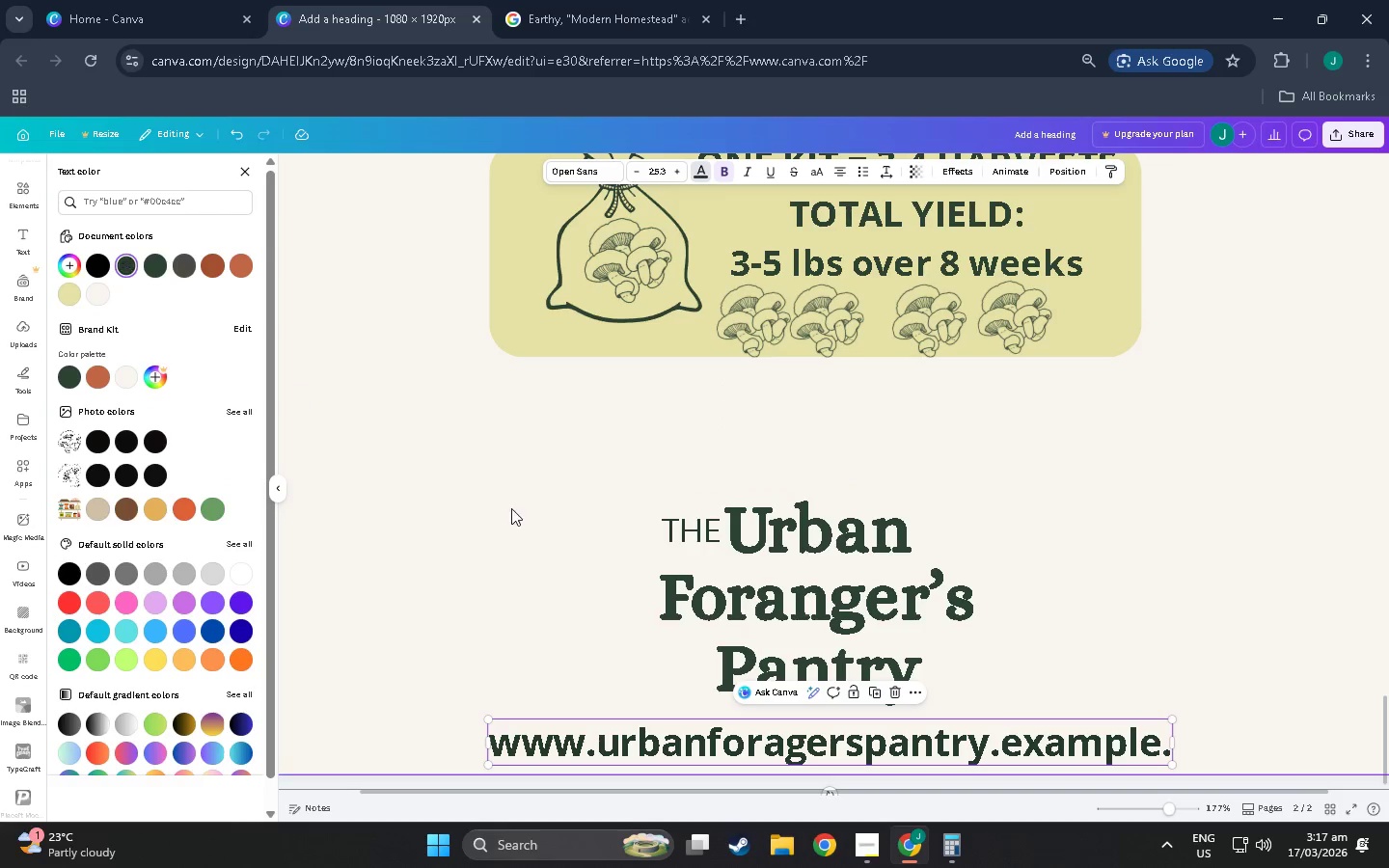 
hold_key(key=ControlLeft, duration=0.89)
left_click([586, 548])
 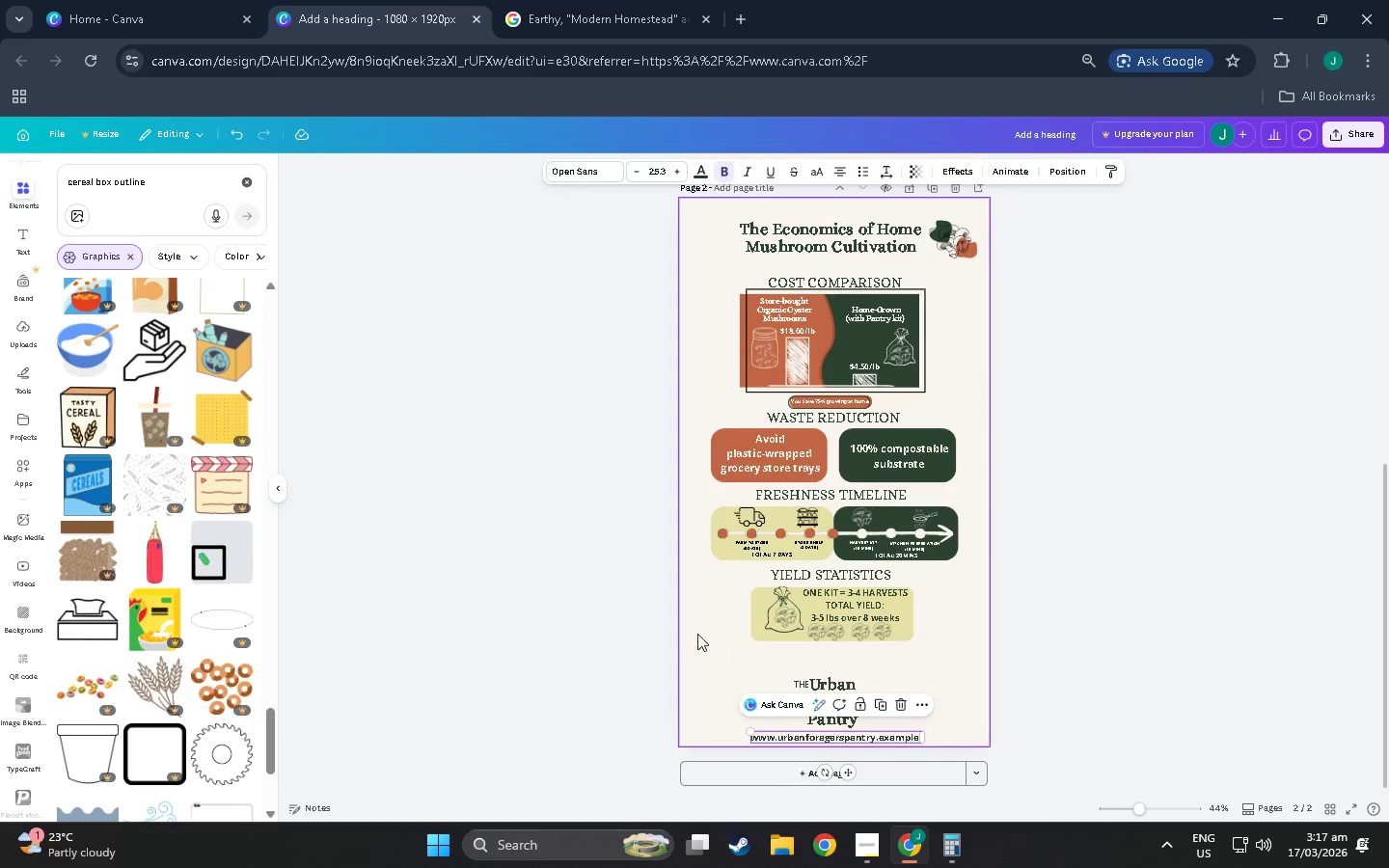 
scroll: coordinate [526, 514], scroll_direction: down, amount: 8.0
 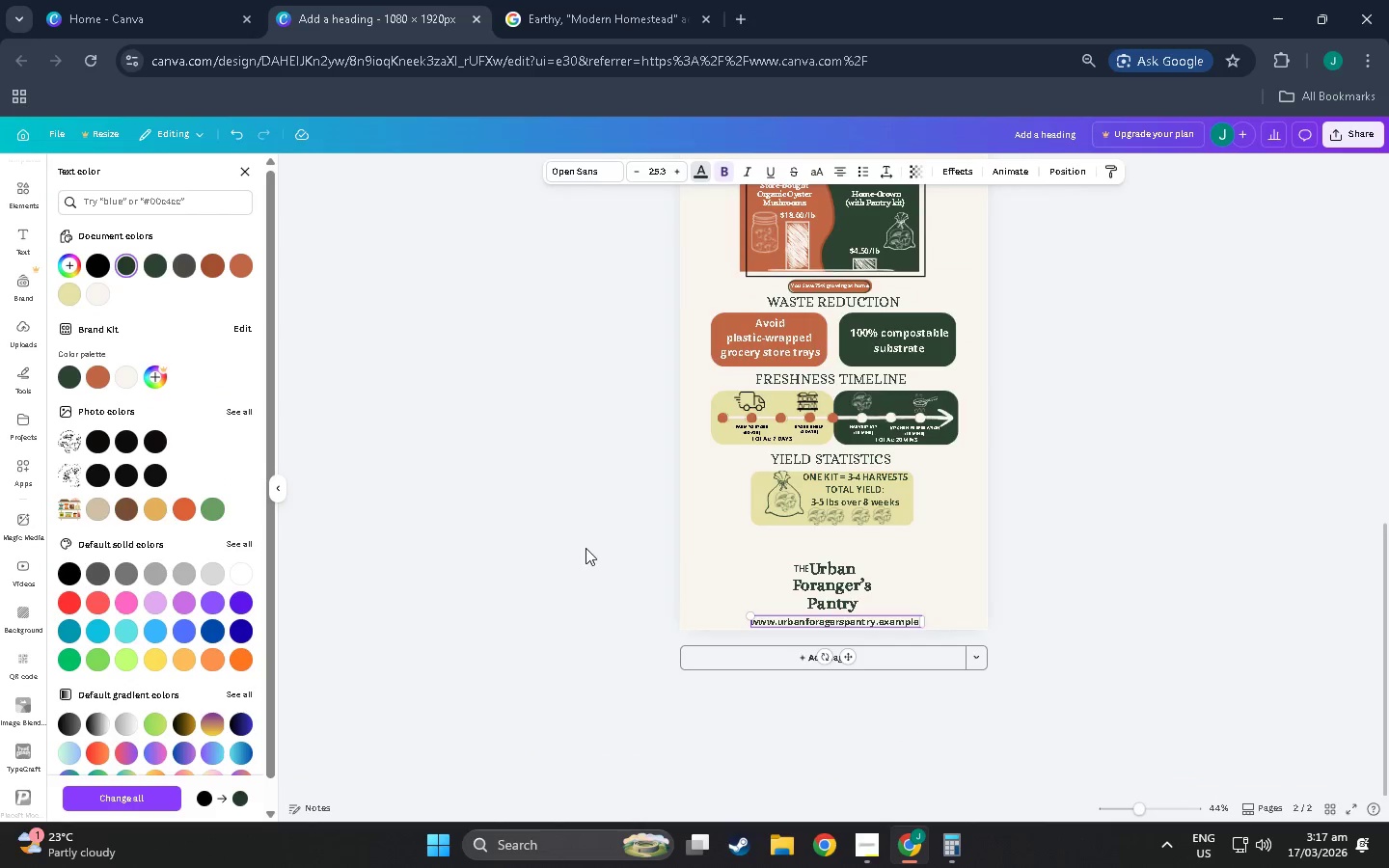 
left_click([670, 633])
 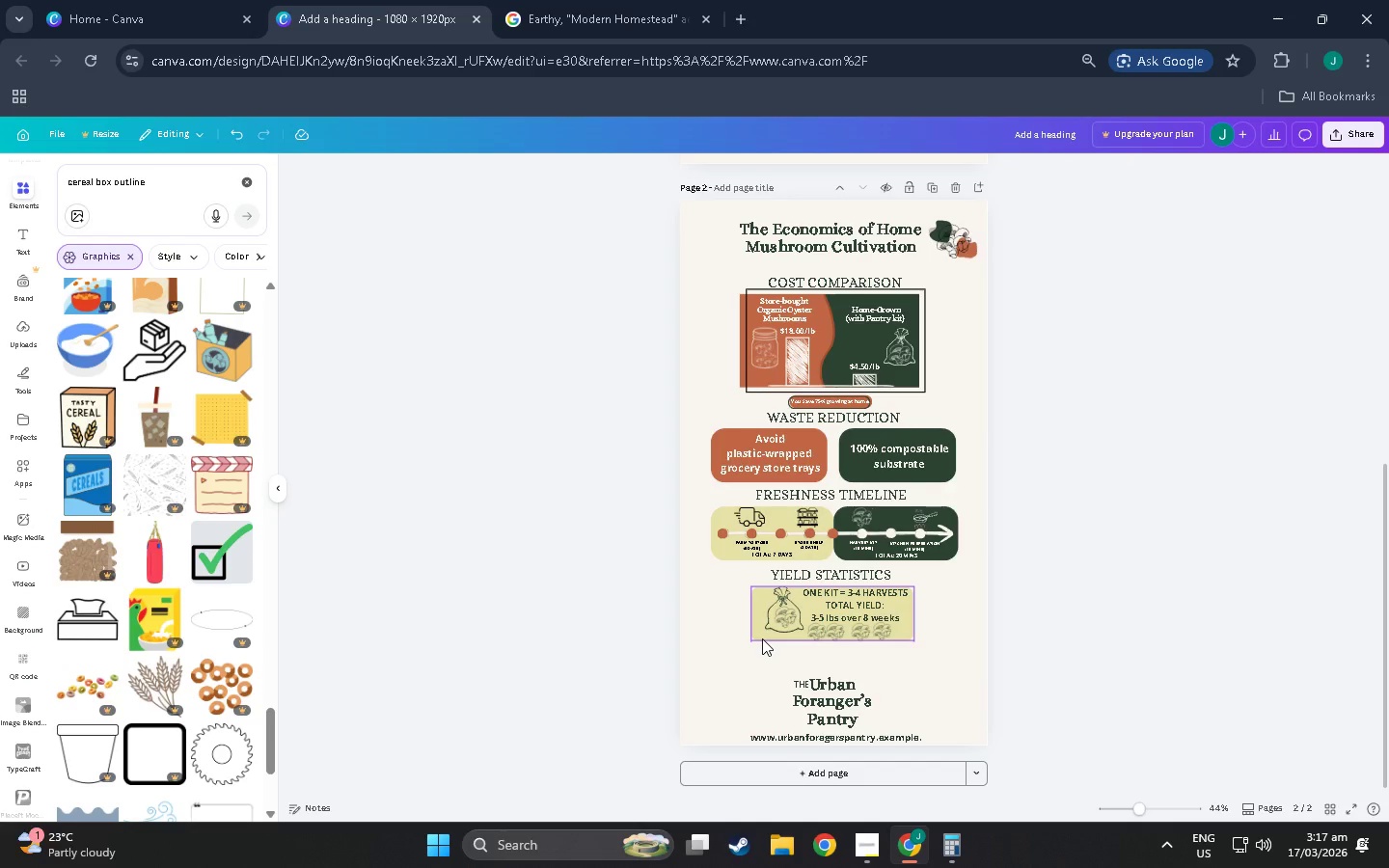 
left_click([762, 638])
 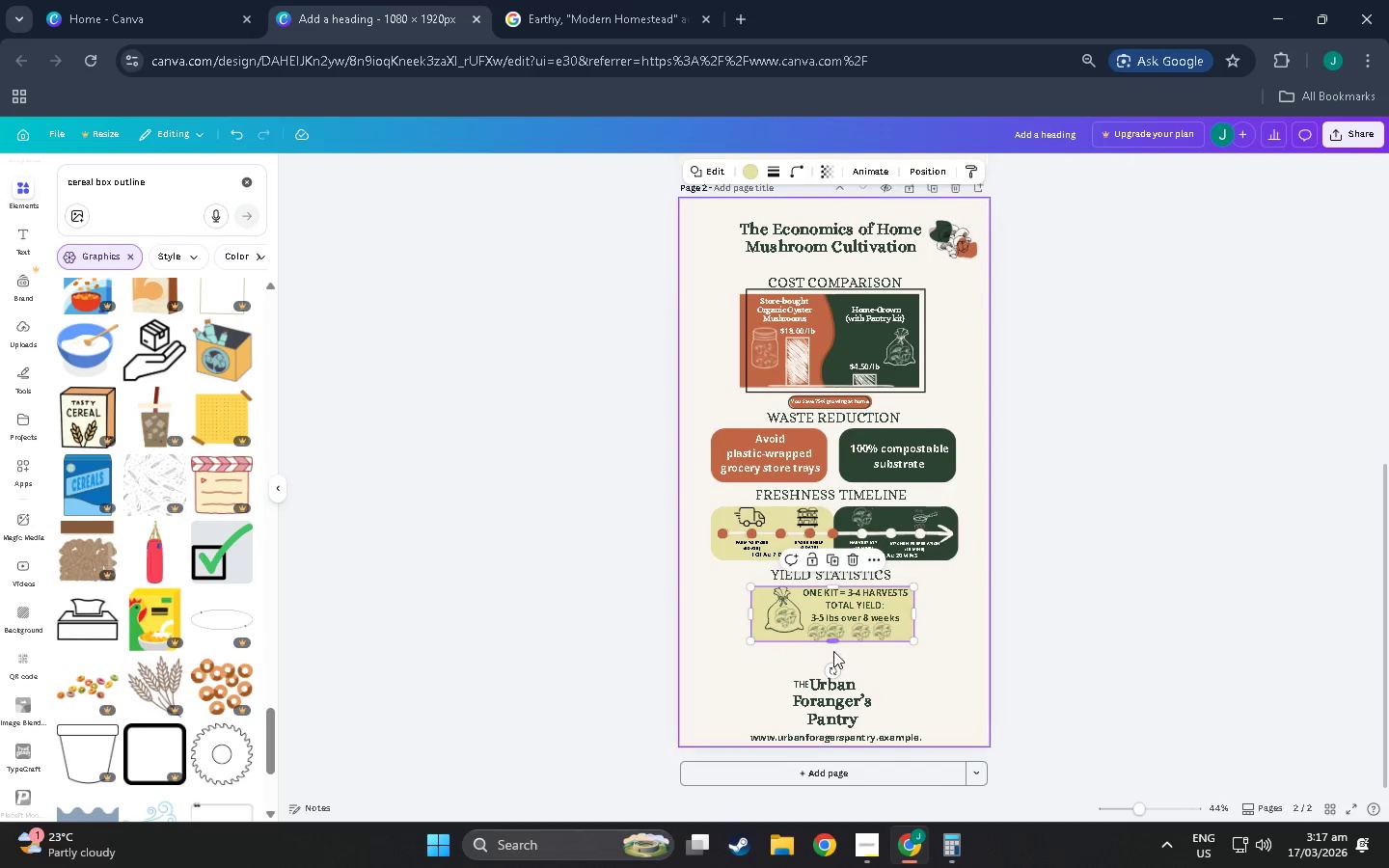 
left_click([814, 705])
 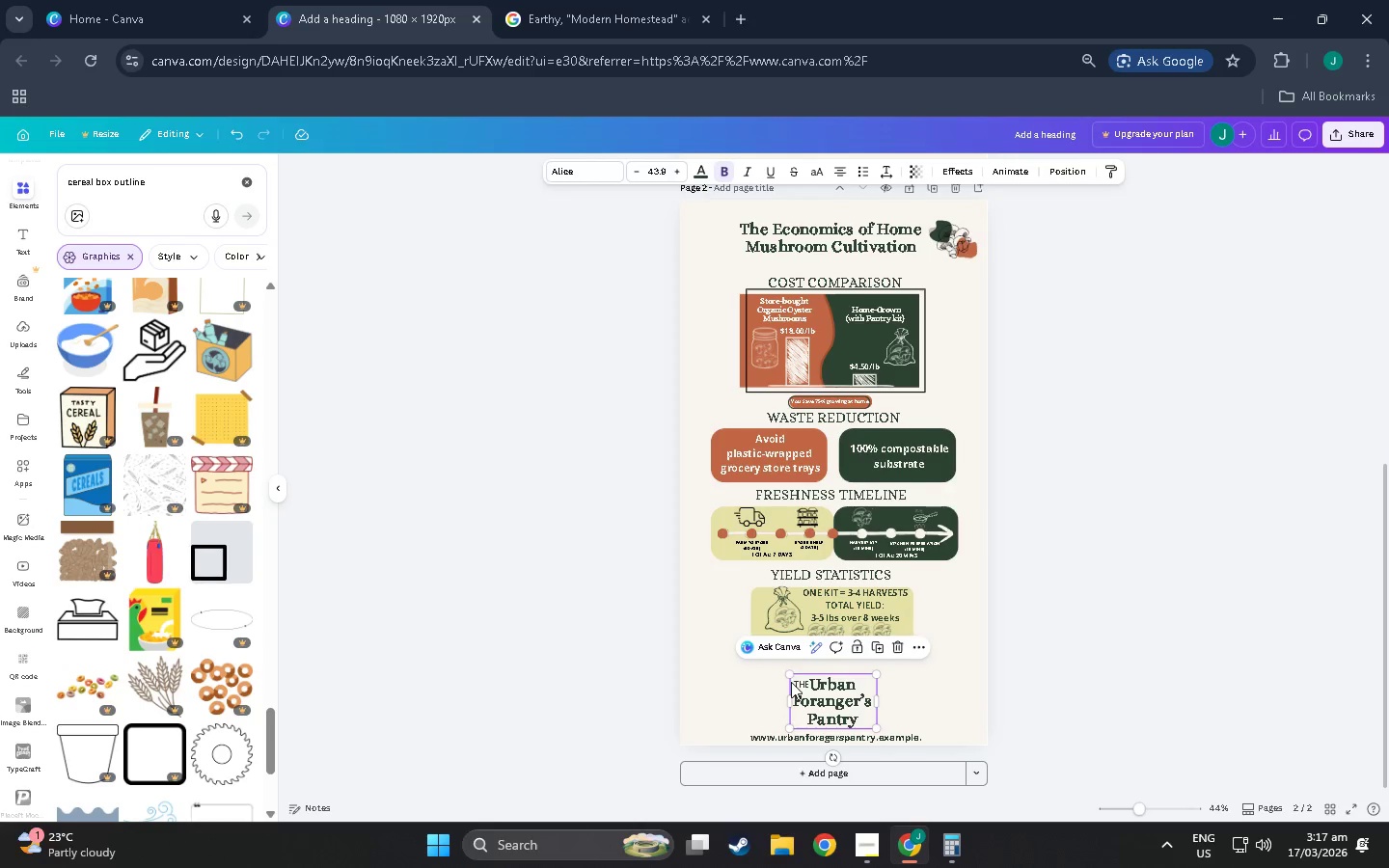 
left_click_drag(start_coordinate=[790, 675], to_coordinate=[774, 670])
 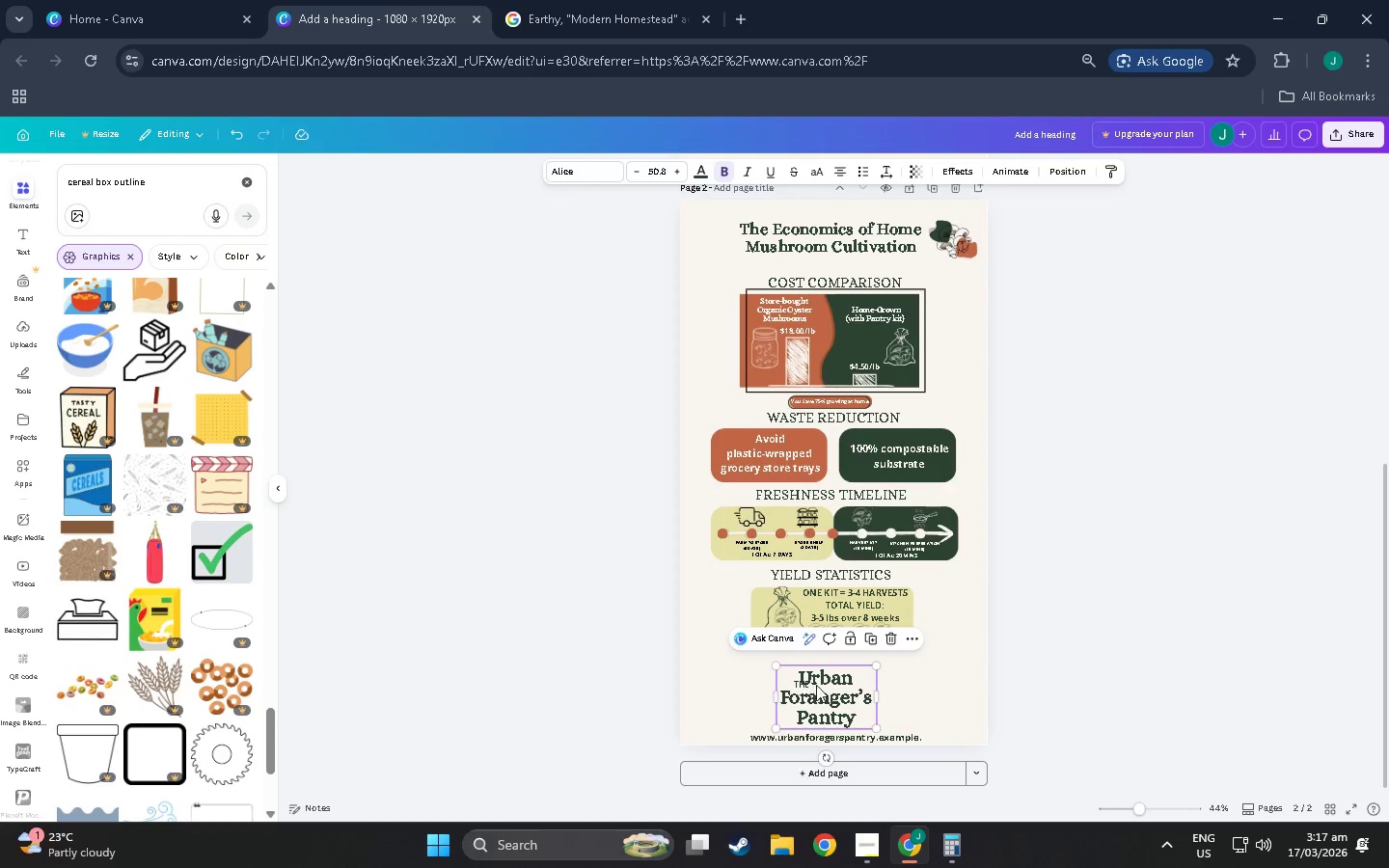 
left_click_drag(start_coordinate=[817, 685], to_coordinate=[824, 686])
 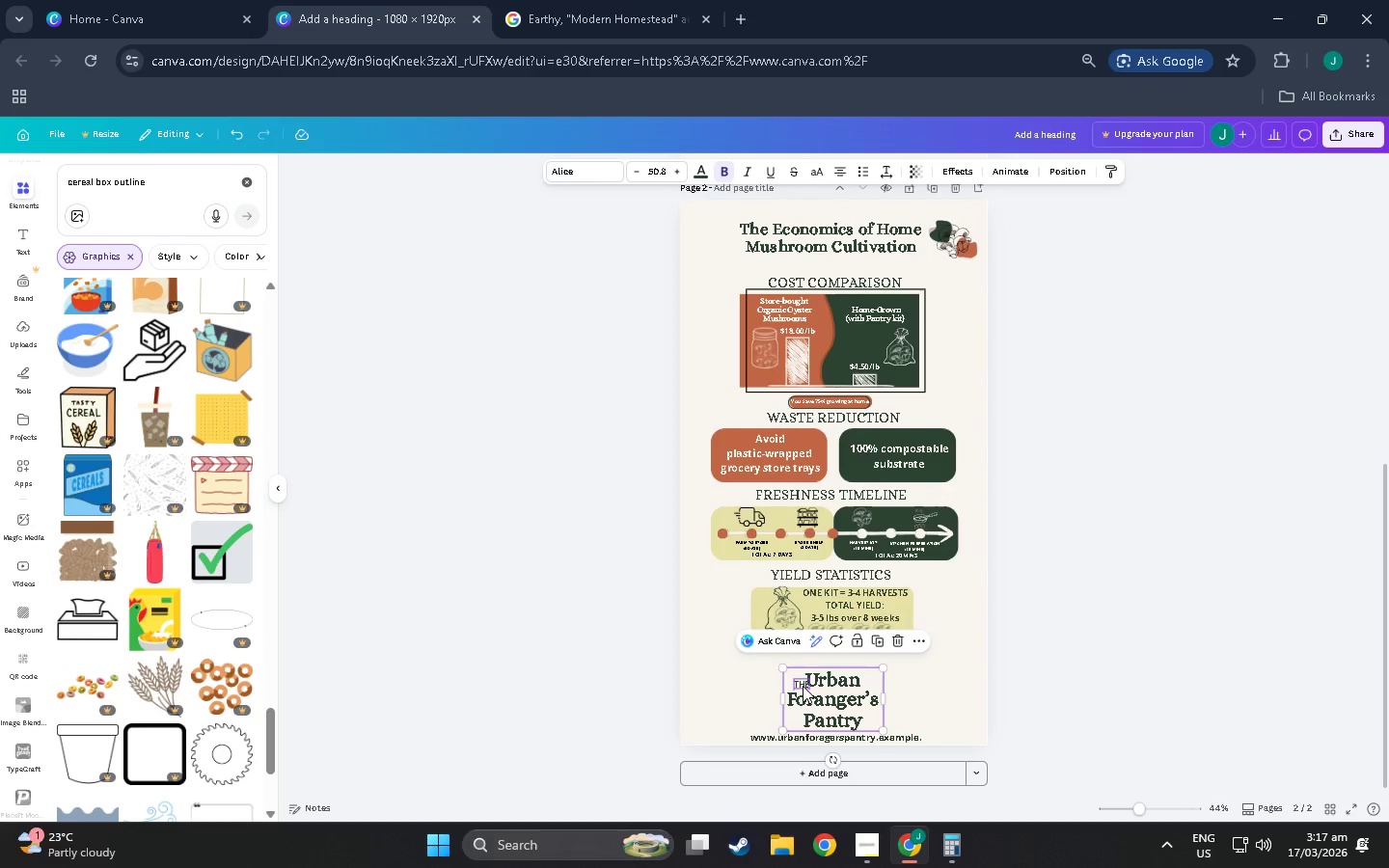 
left_click([803, 685])
 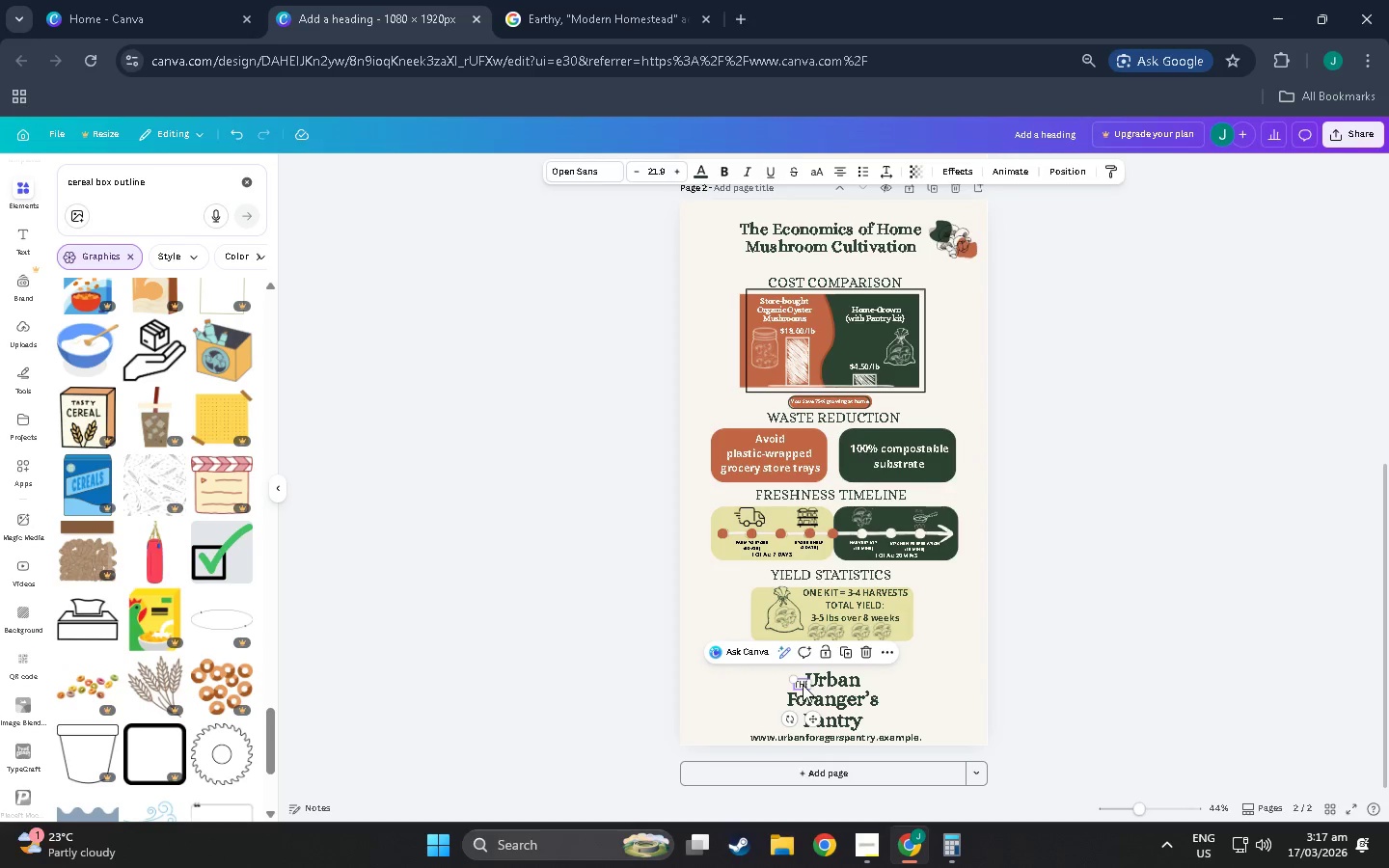 
left_click_drag(start_coordinate=[802, 685], to_coordinate=[795, 685])
 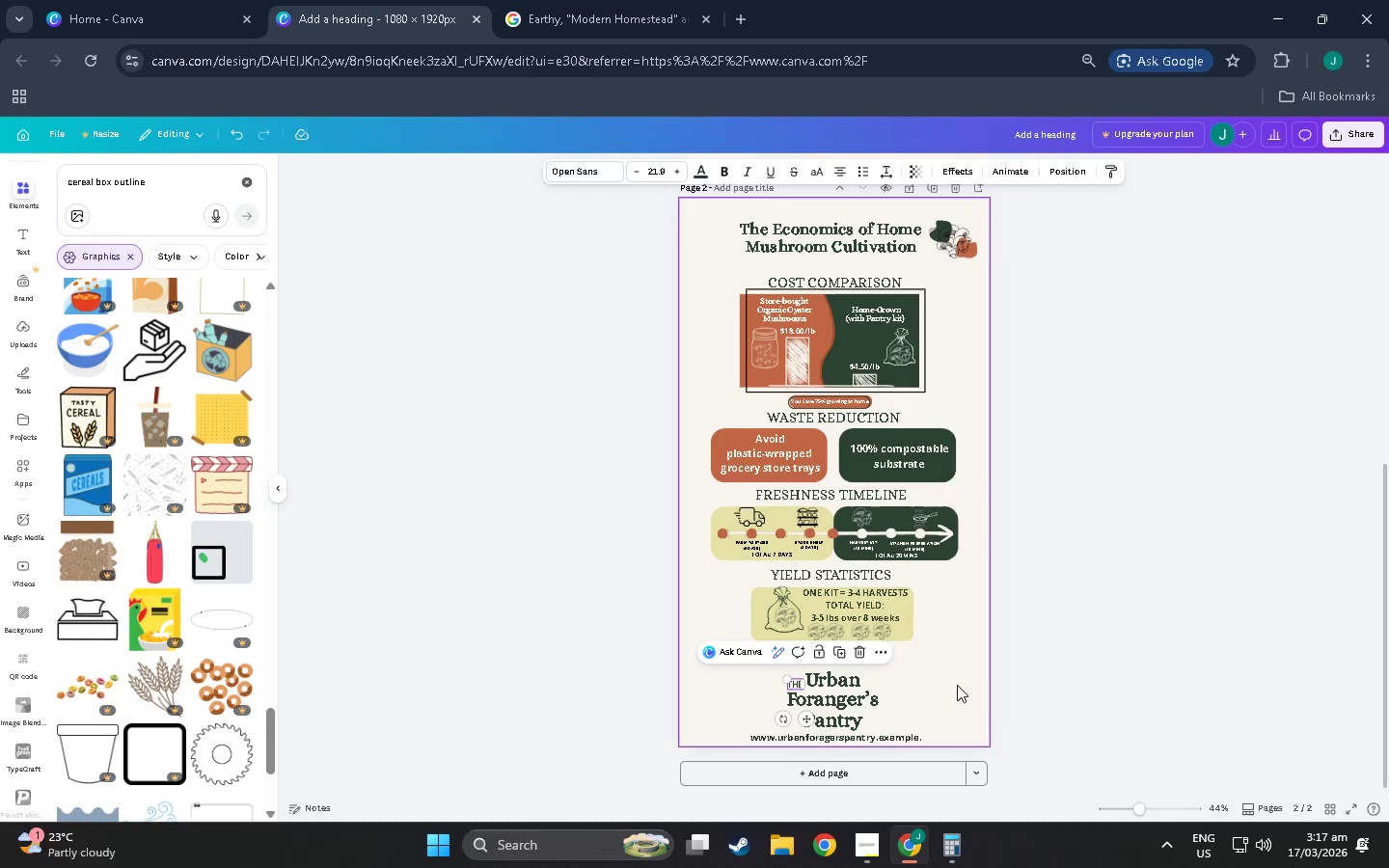 
left_click([957, 685])
 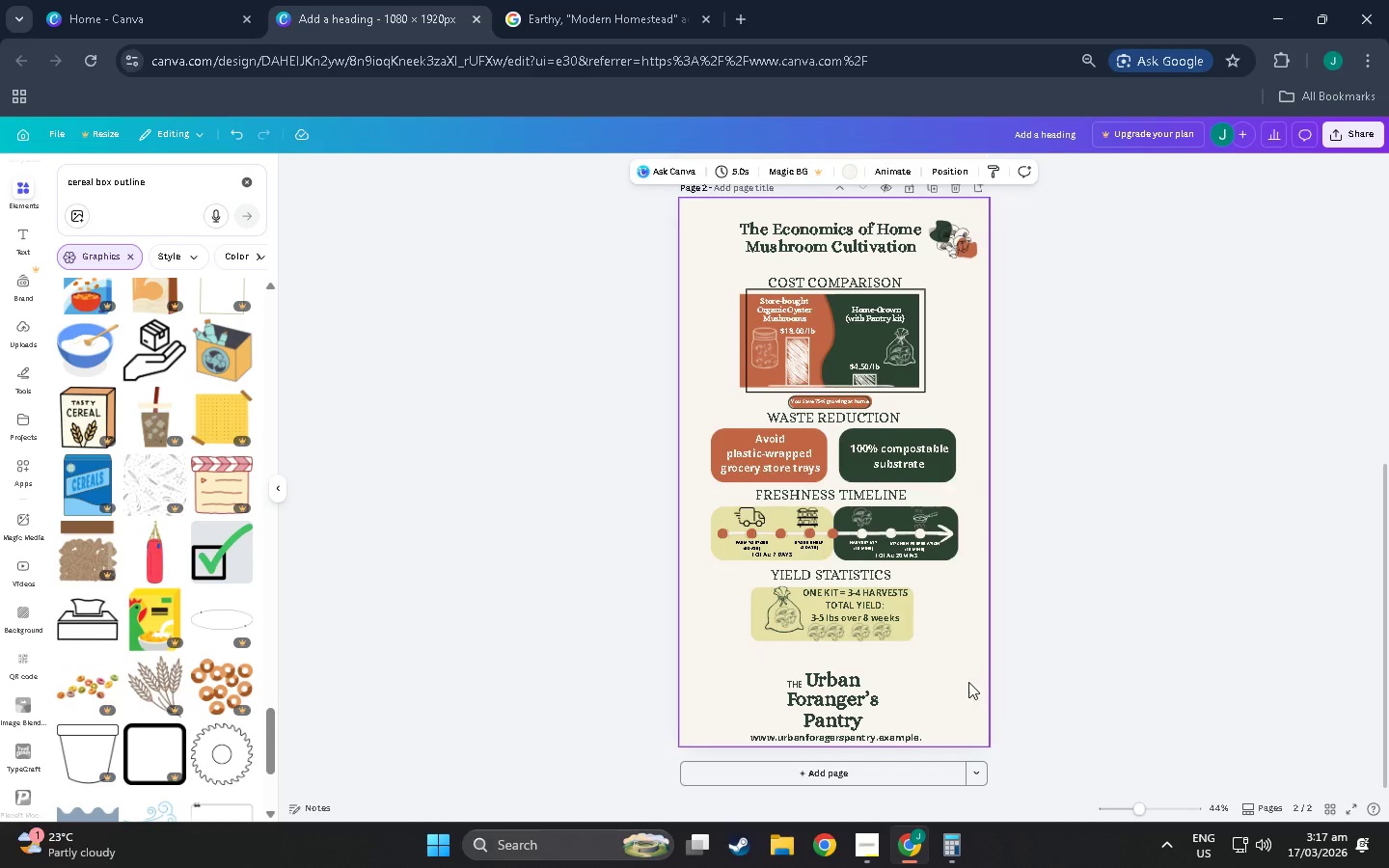 
hold_key(key=ControlLeft, duration=0.95)
scroll: coordinate [880, 715], scroll_direction: up, amount: 6.0
 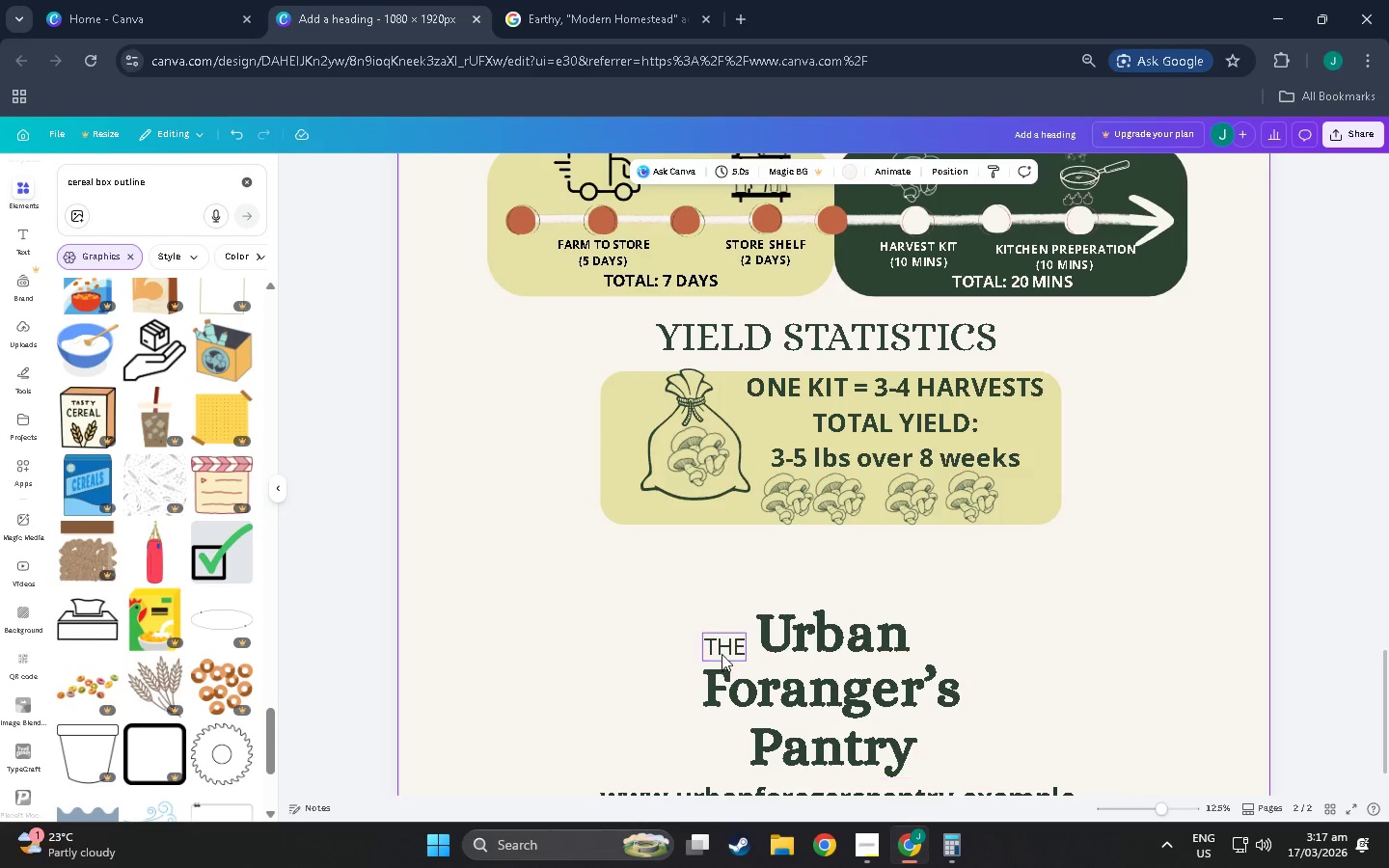 
left_click_drag(start_coordinate=[722, 651], to_coordinate=[729, 643])
 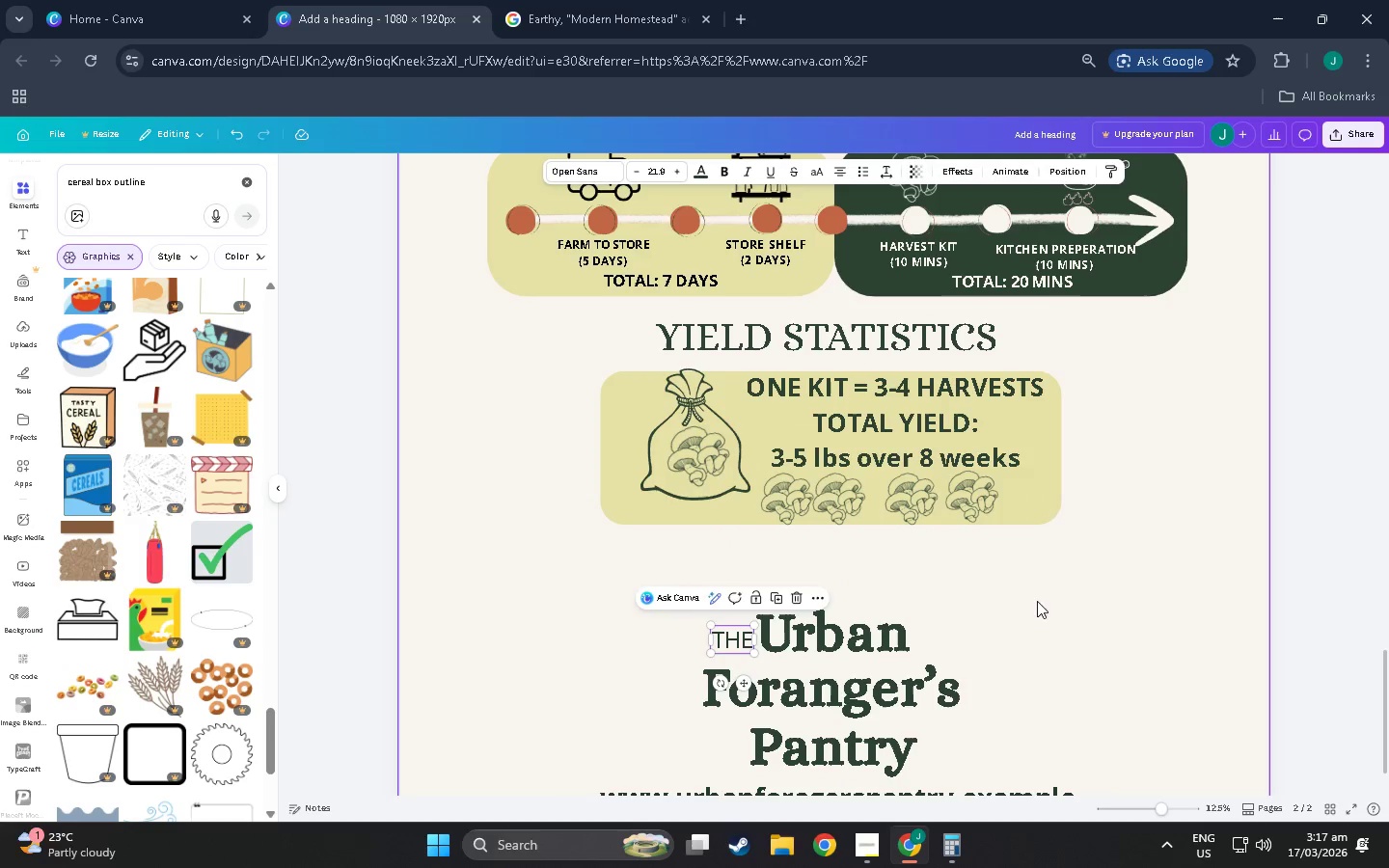 
left_click([1049, 601])
 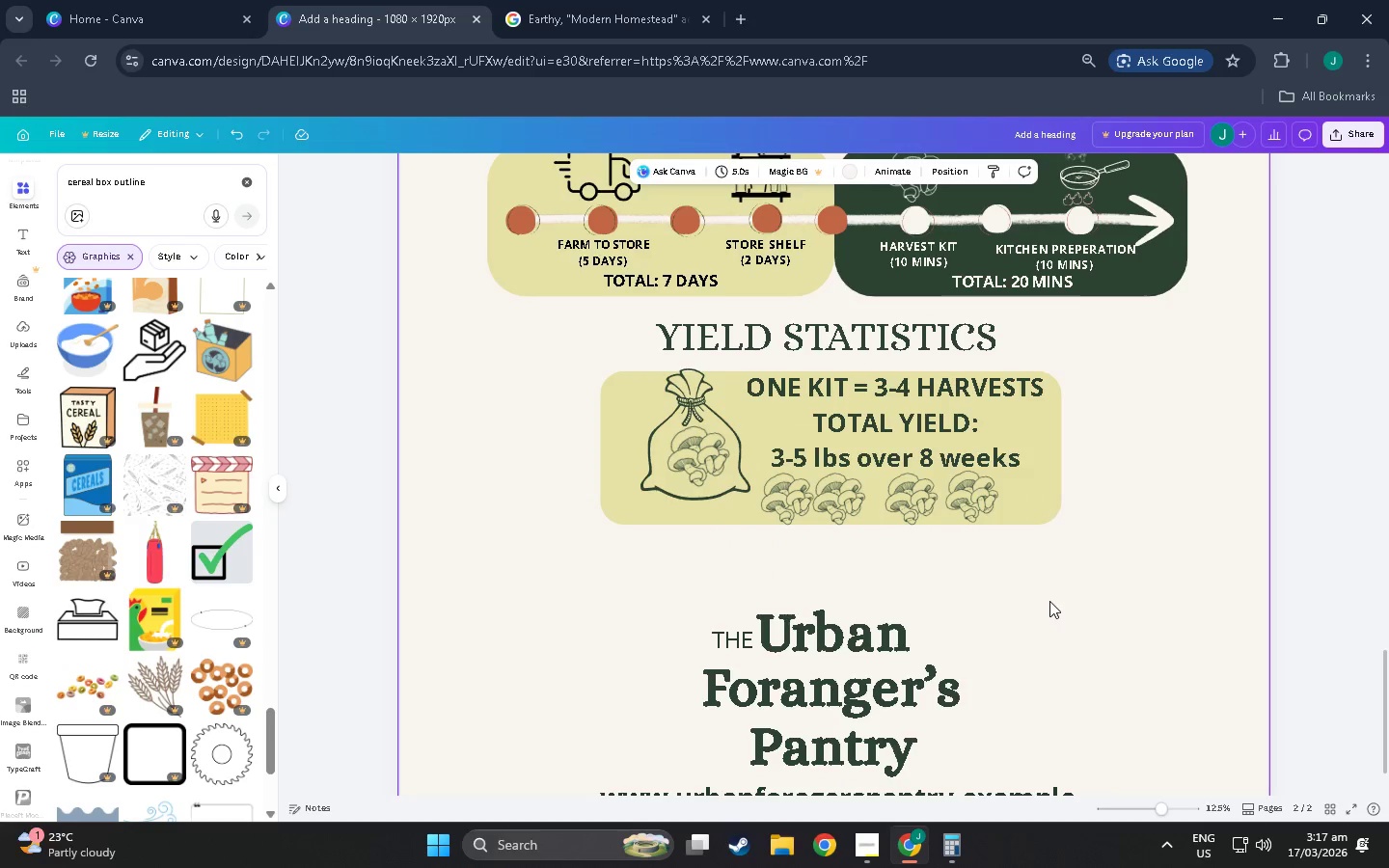 
hold_key(key=ControlLeft, duration=1.08)
scroll: coordinate [1048, 604], scroll_direction: down, amount: 7.0
 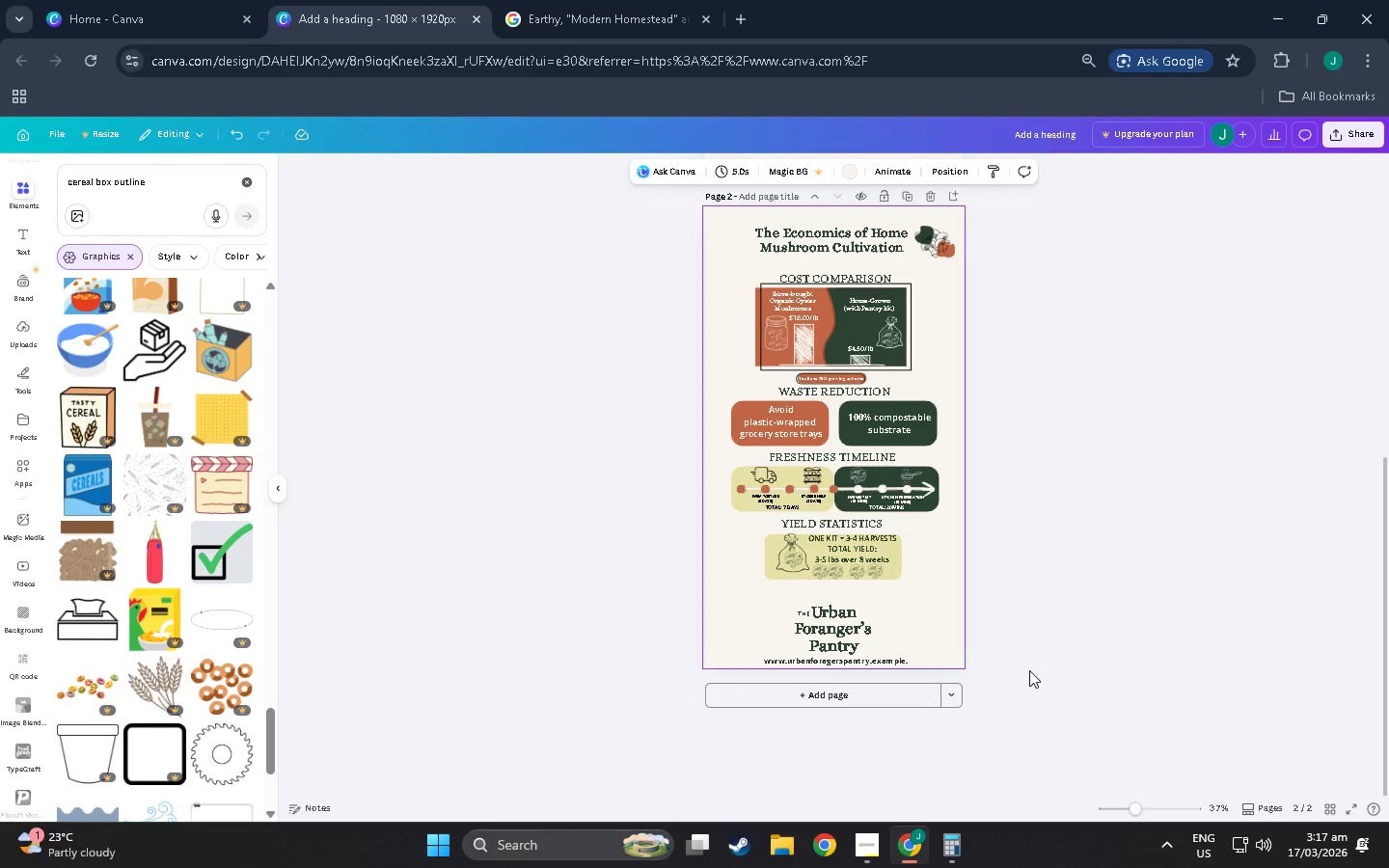 
hold_key(key=ControlLeft, duration=1.5)
scroll: coordinate [1026, 668], scroll_direction: up, amount: 8.0
 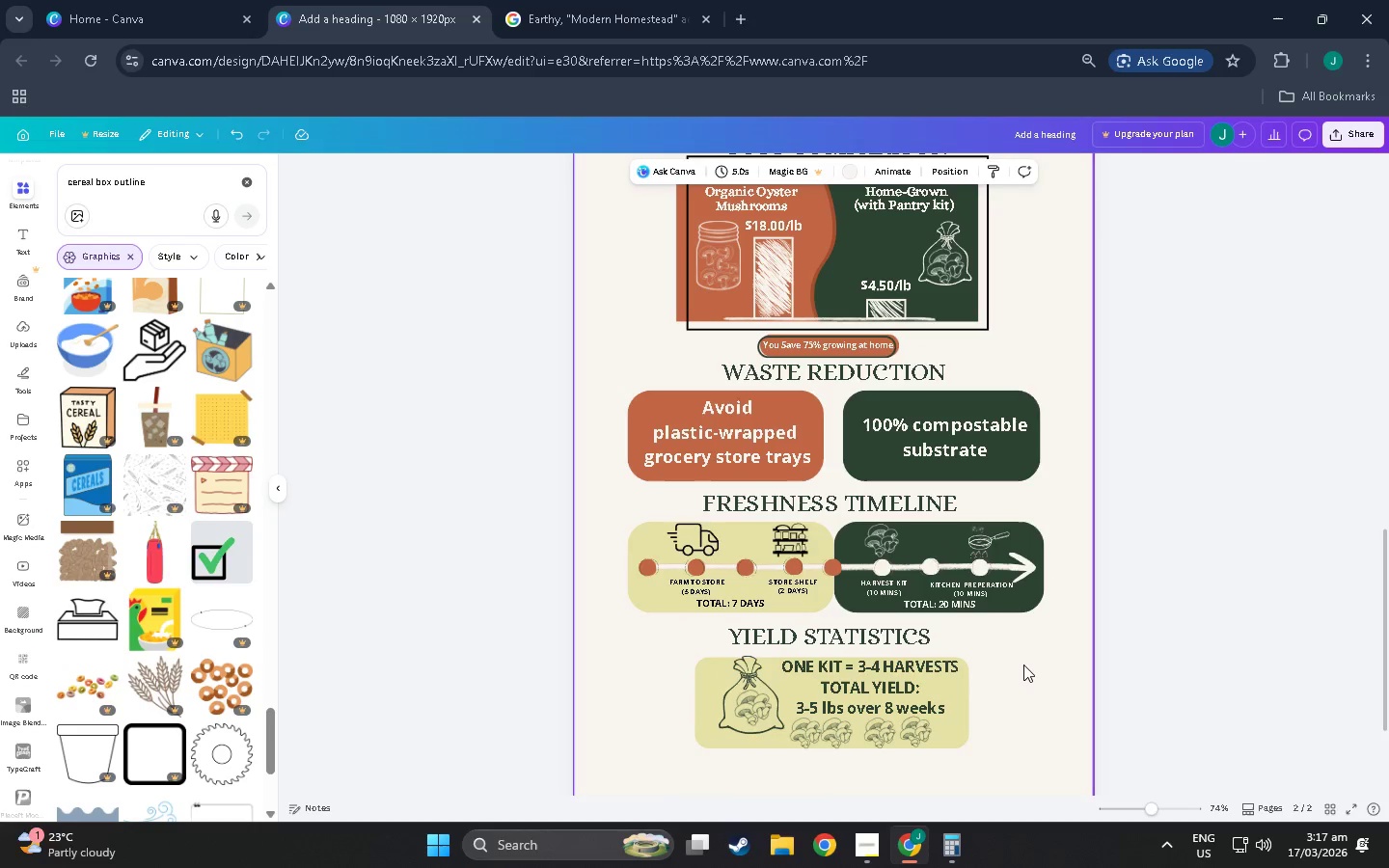 
hold_key(key=ControlLeft, duration=0.73)
 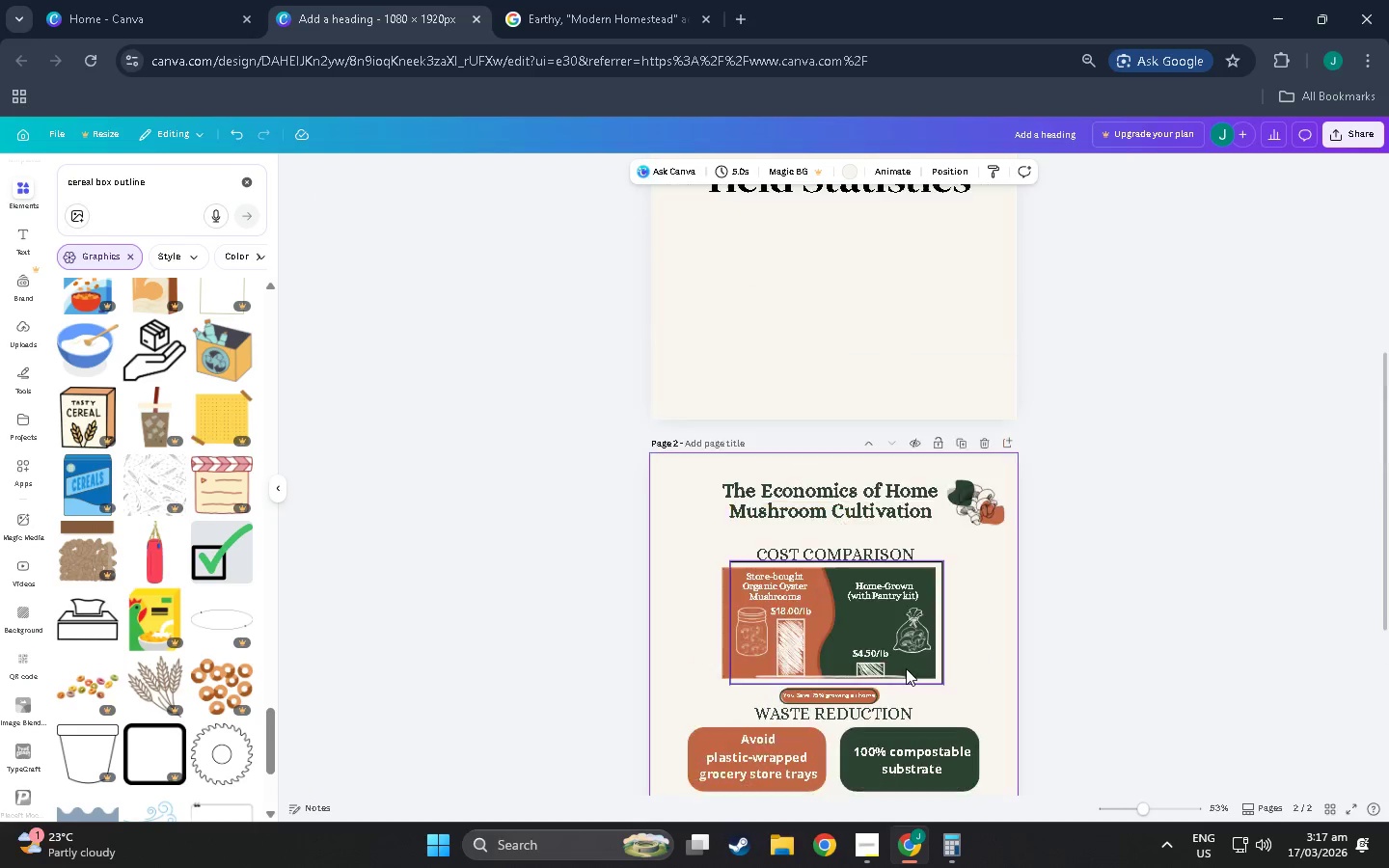 
hold_key(key=ControlLeft, duration=5.8)
 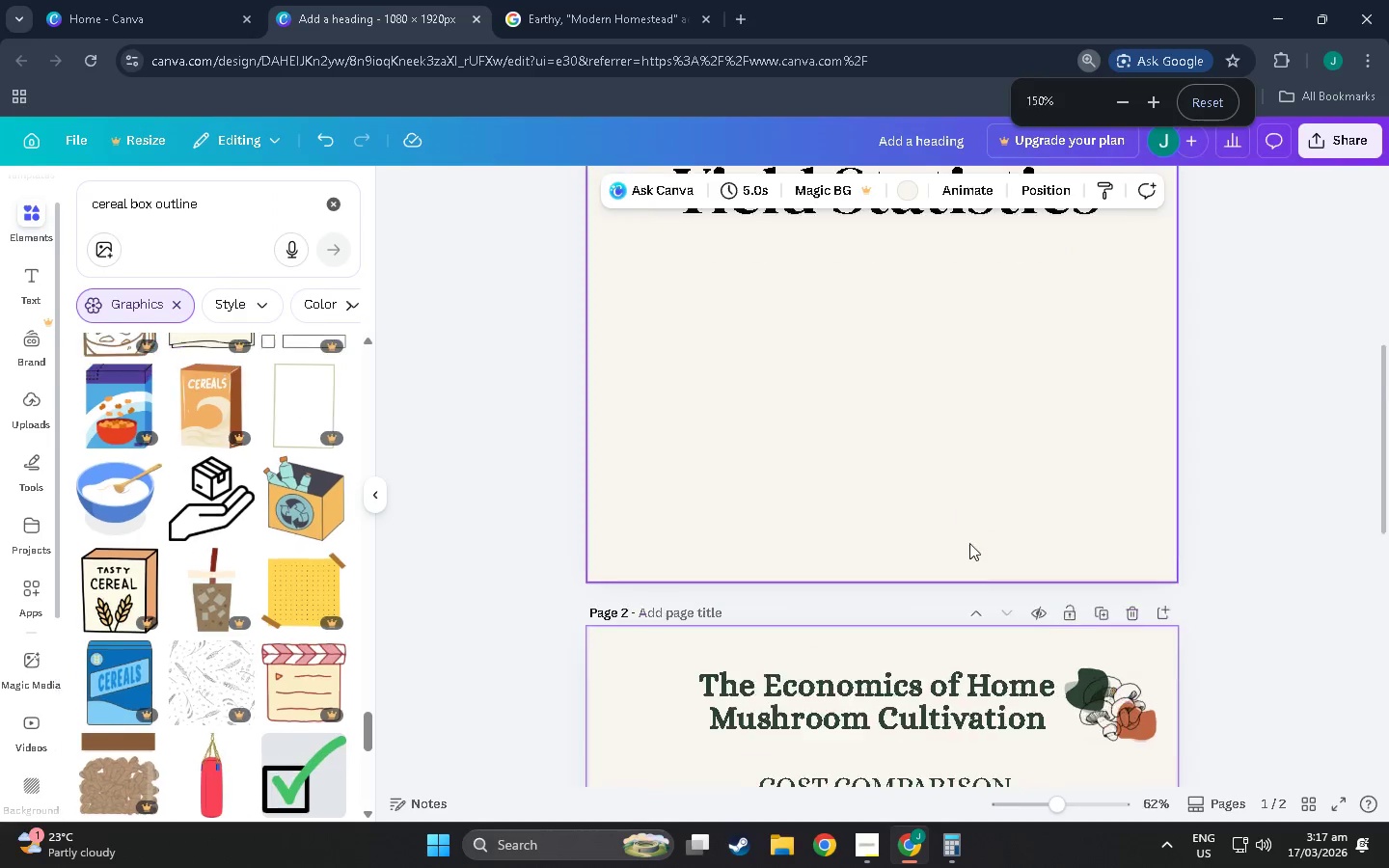 
scroll: coordinate [1023, 665], scroll_direction: down, amount: 4.0
 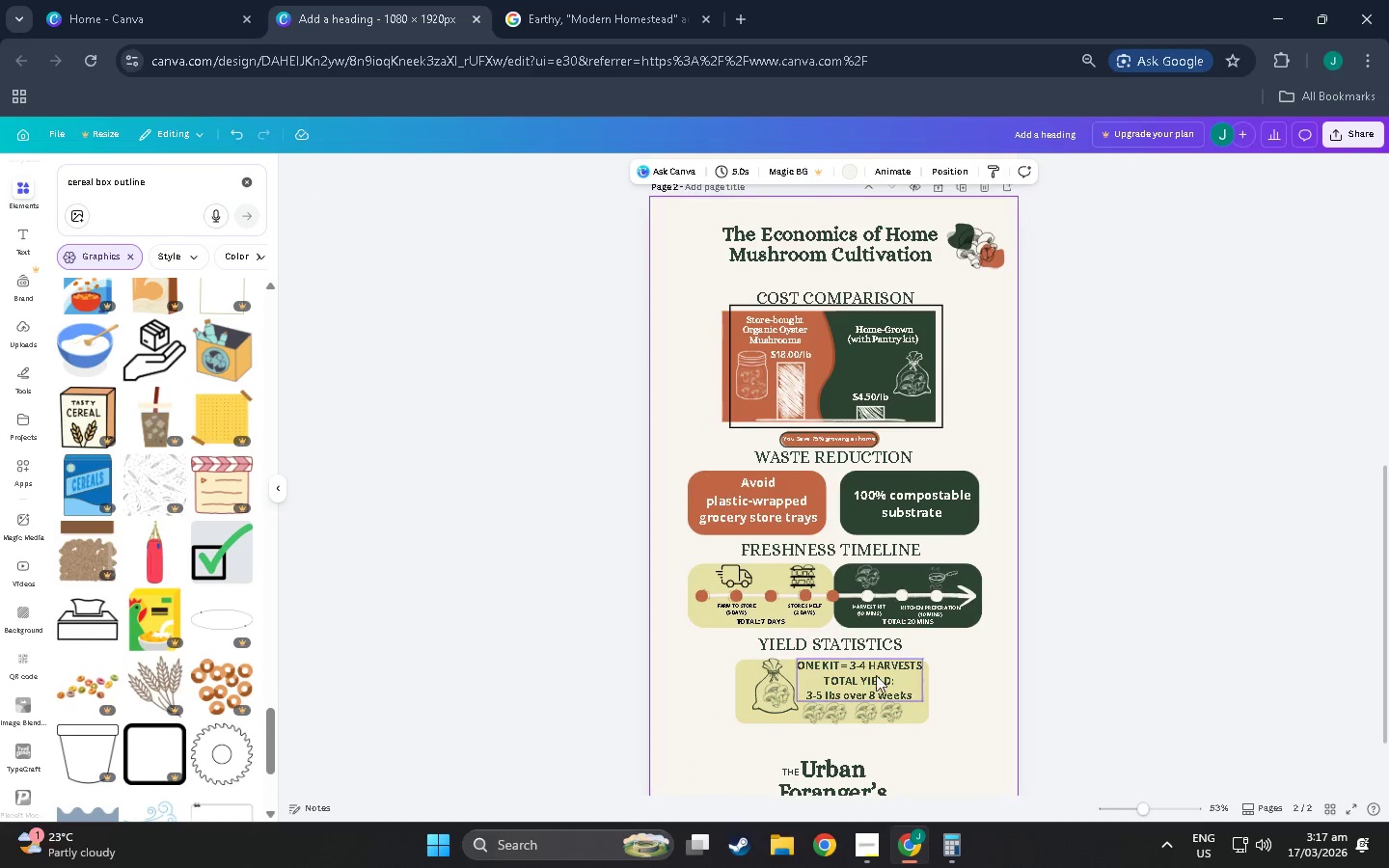 
scroll: coordinate [906, 669], scroll_direction: up, amount: 4.0
 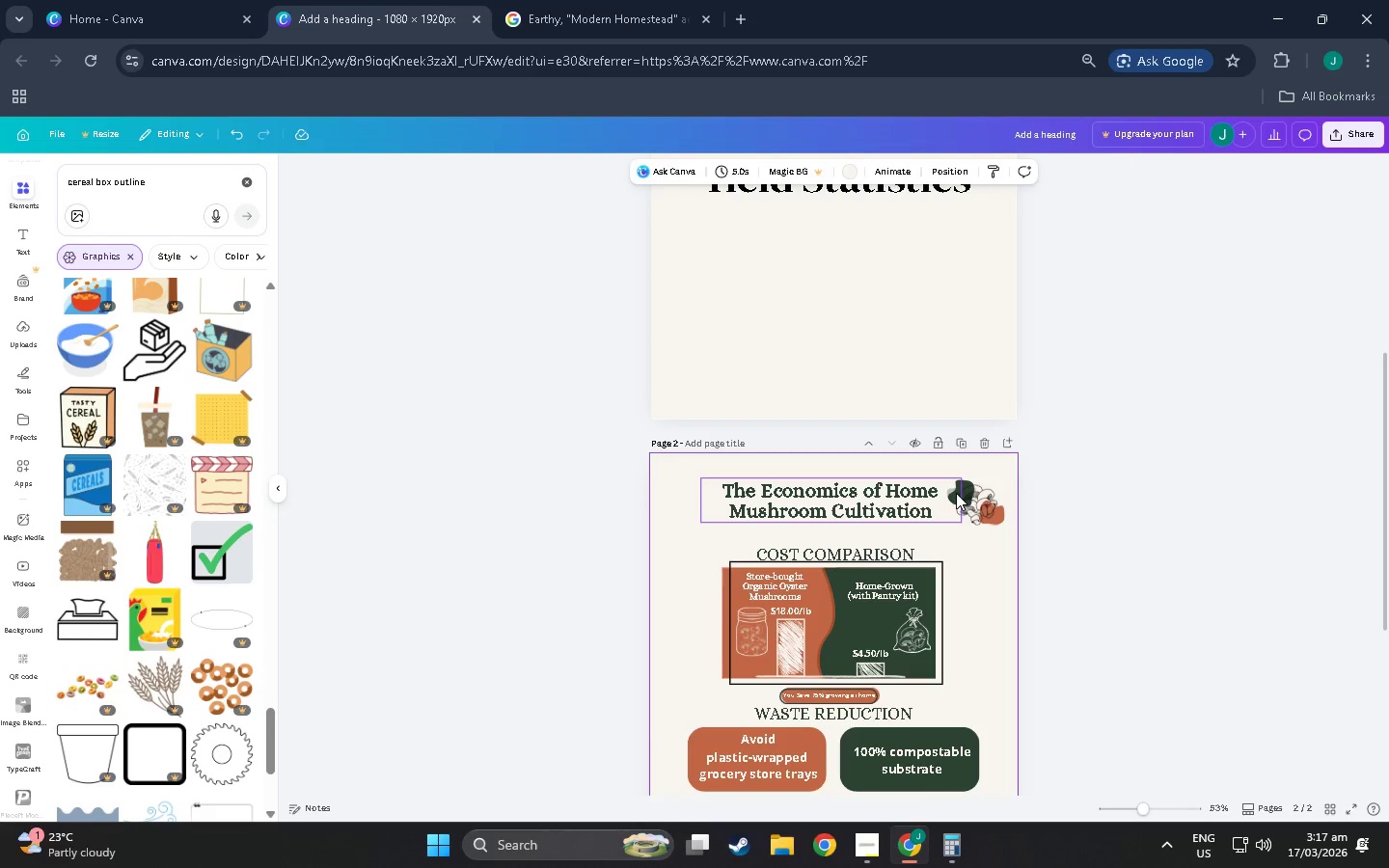 
hold_key(key=ControlLeft, duration=0.7)
scroll: coordinate [962, 522], scroll_direction: up, amount: 8.0
 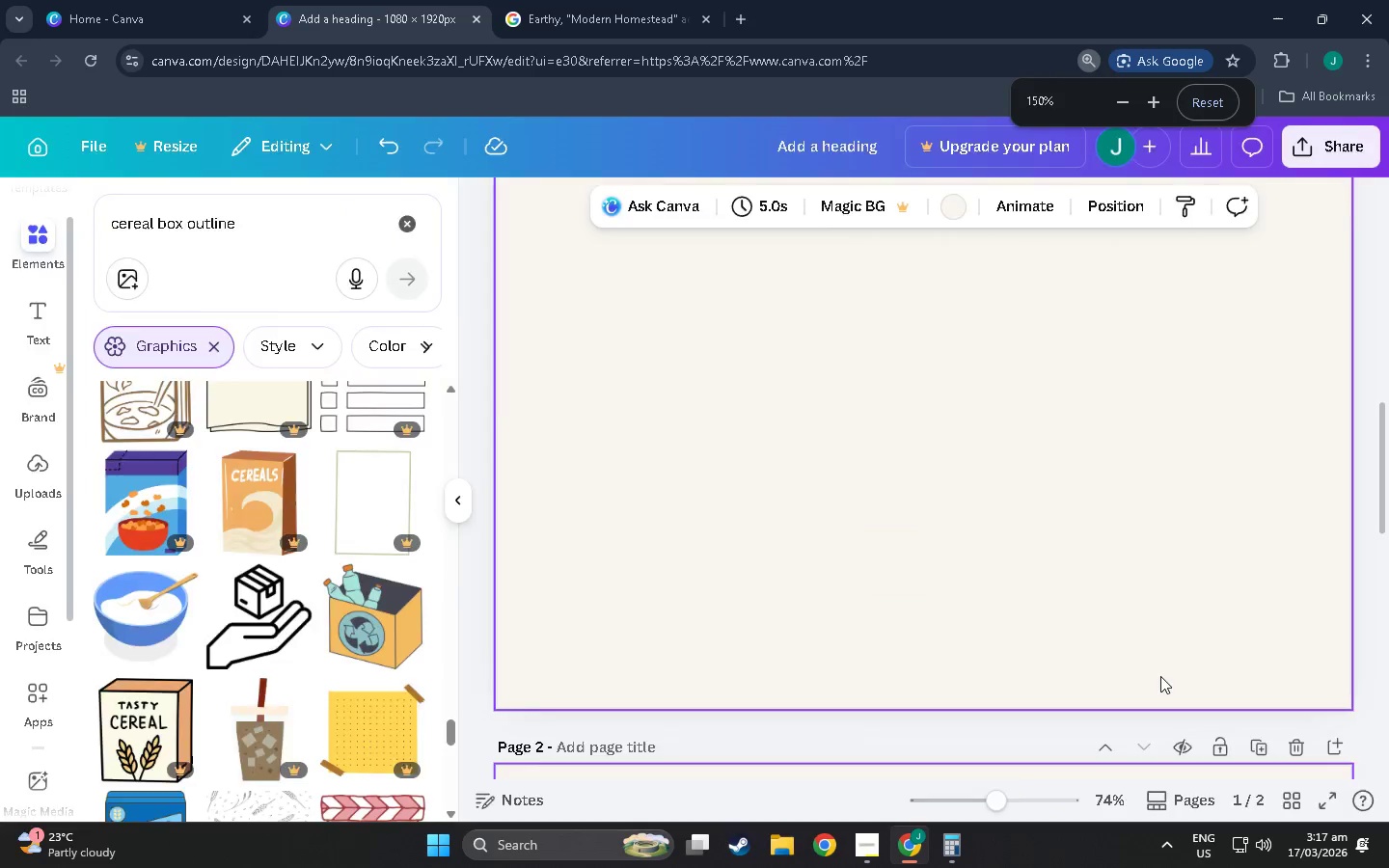 
scroll: coordinate [1159, 650], scroll_direction: down, amount: 16.0
 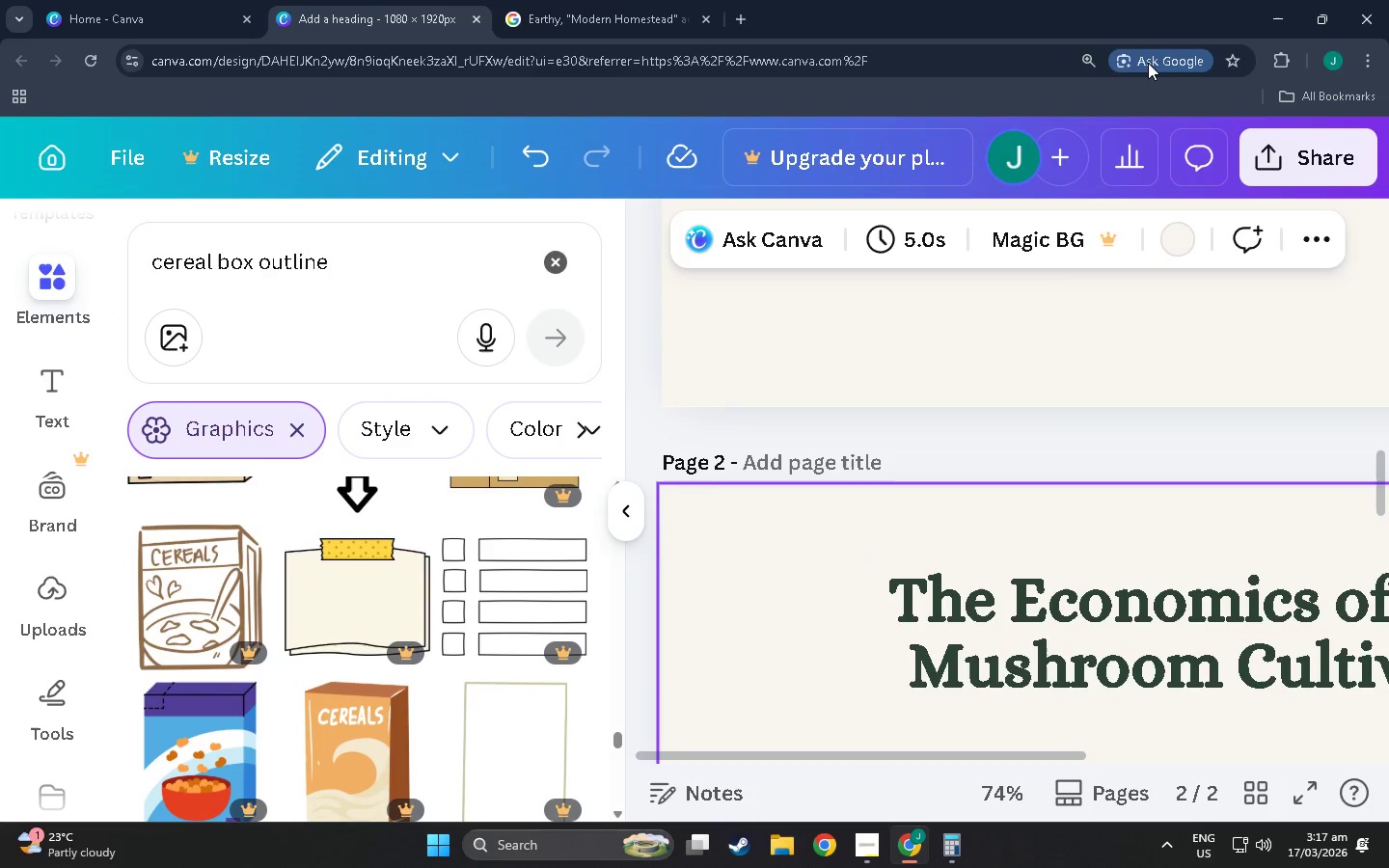 
left_click([1088, 61])
 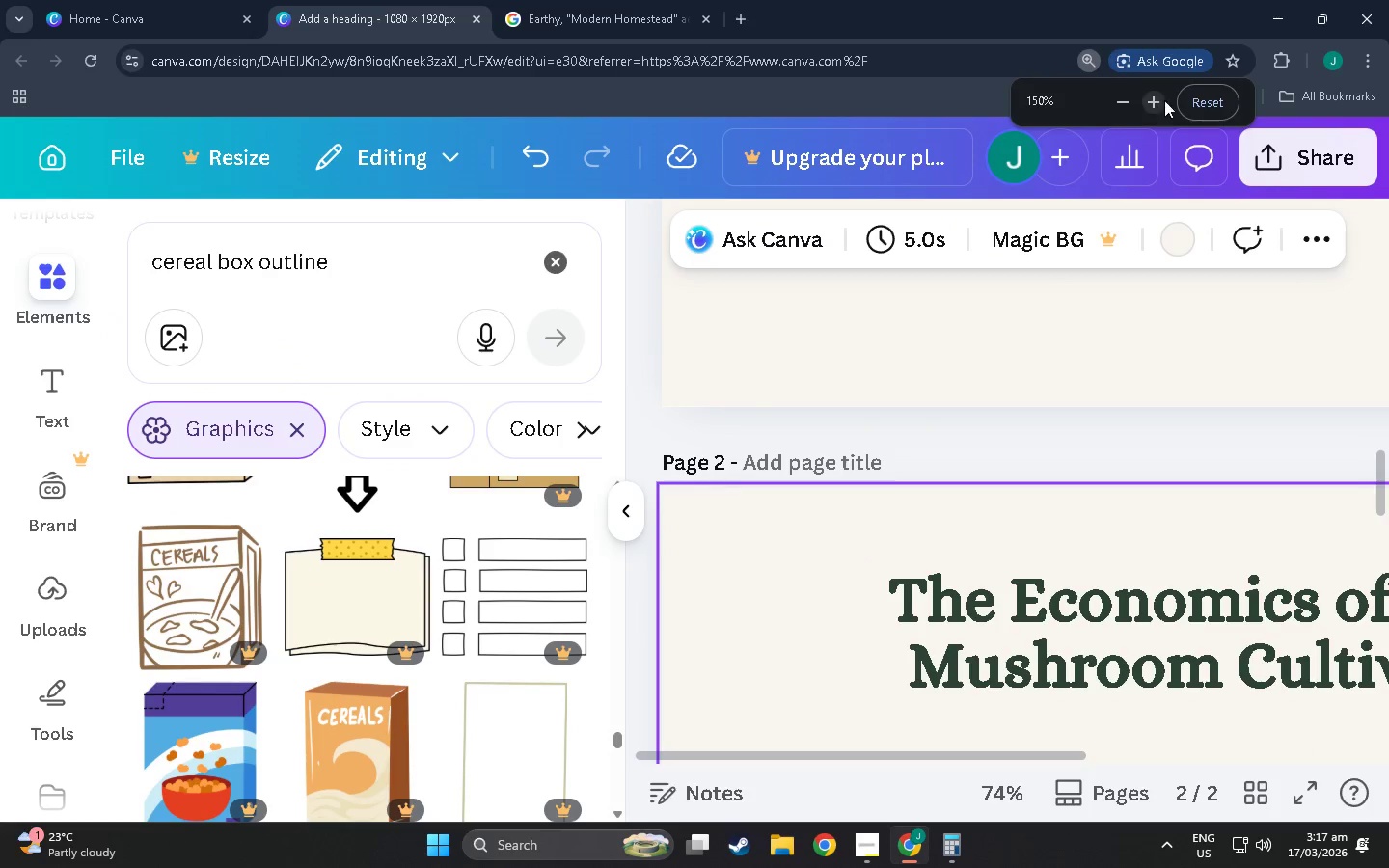 
left_click([1193, 100])
 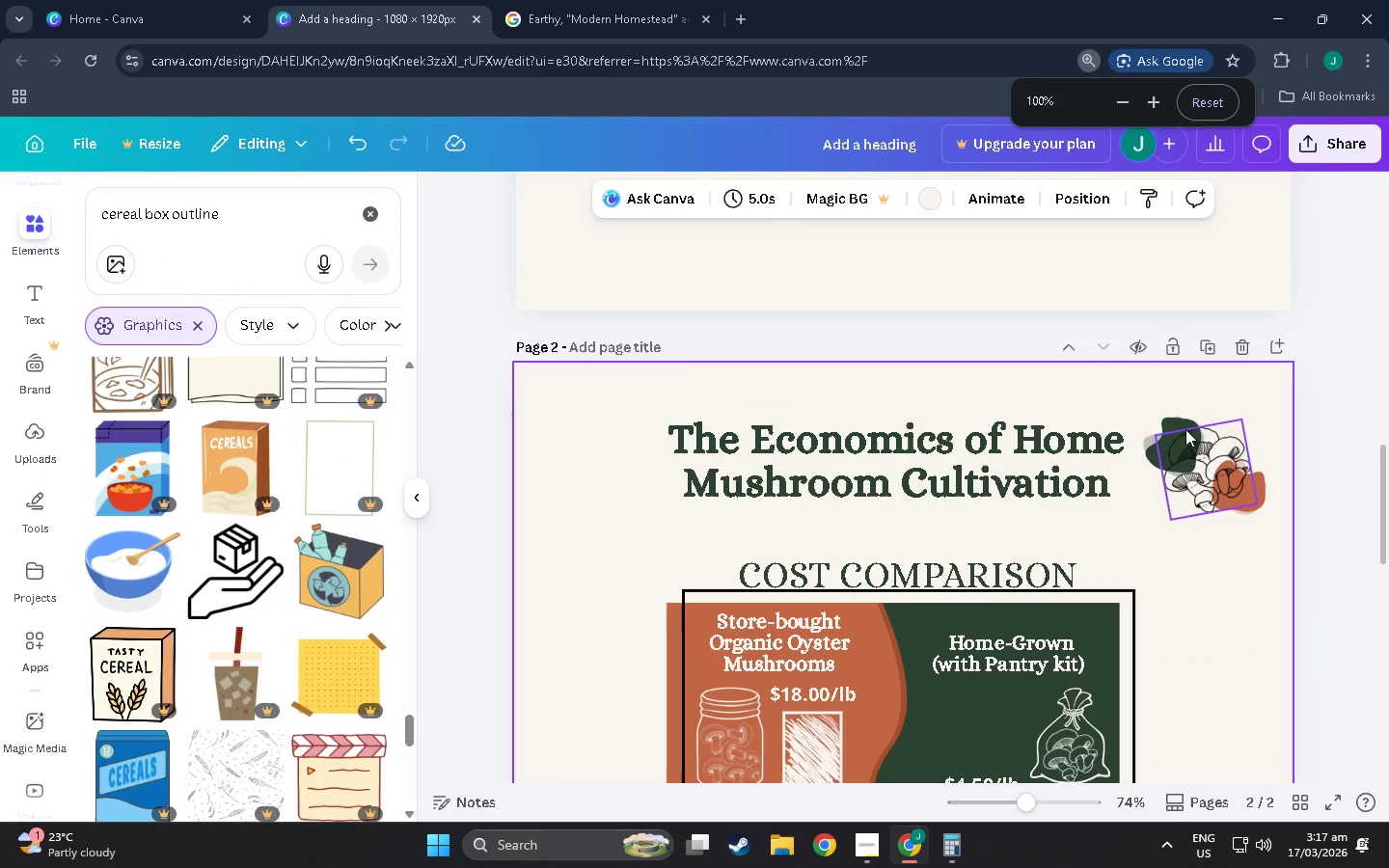 
left_click([1175, 424])
 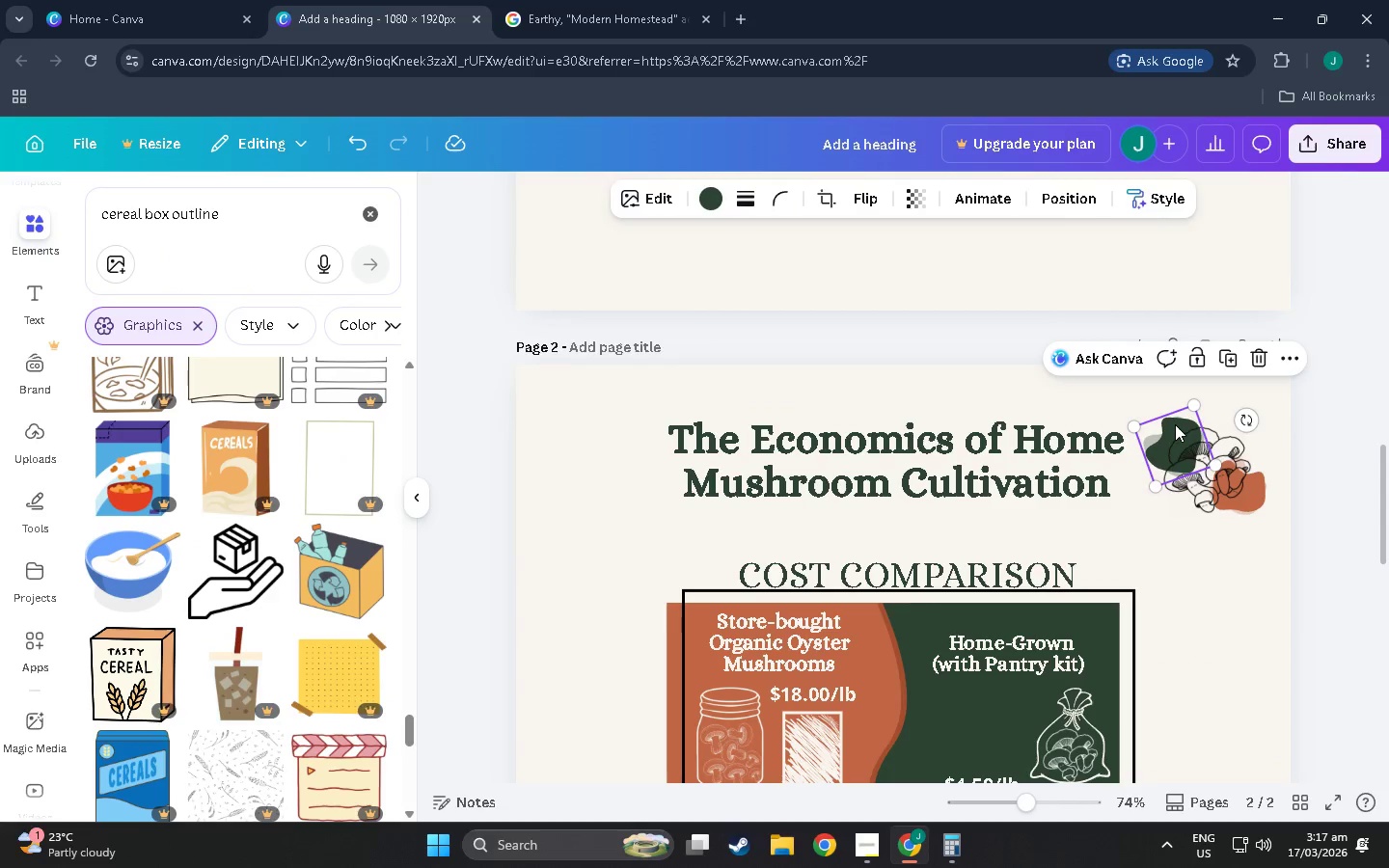 
key(Control+C)
 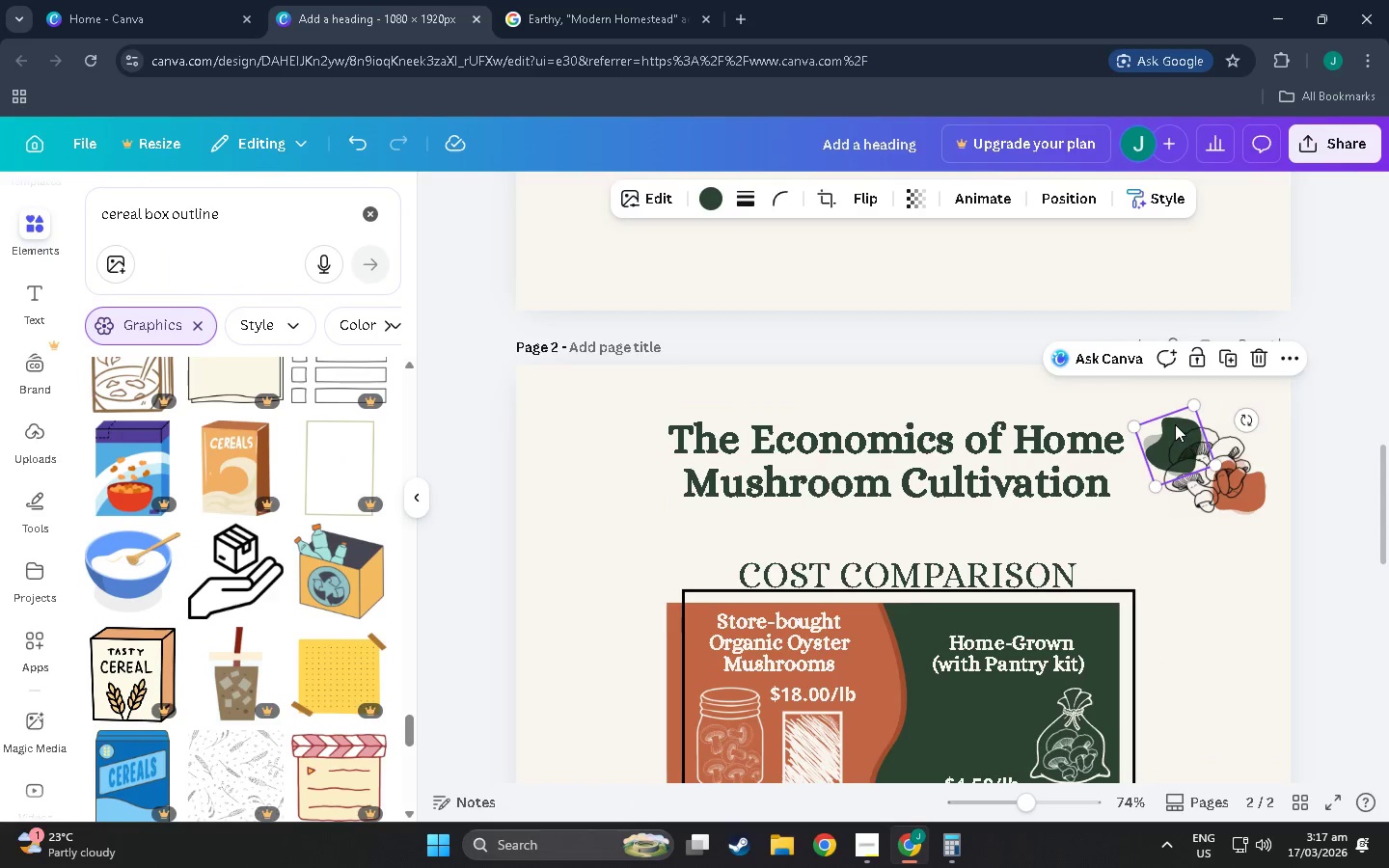 
key(Control+V)
 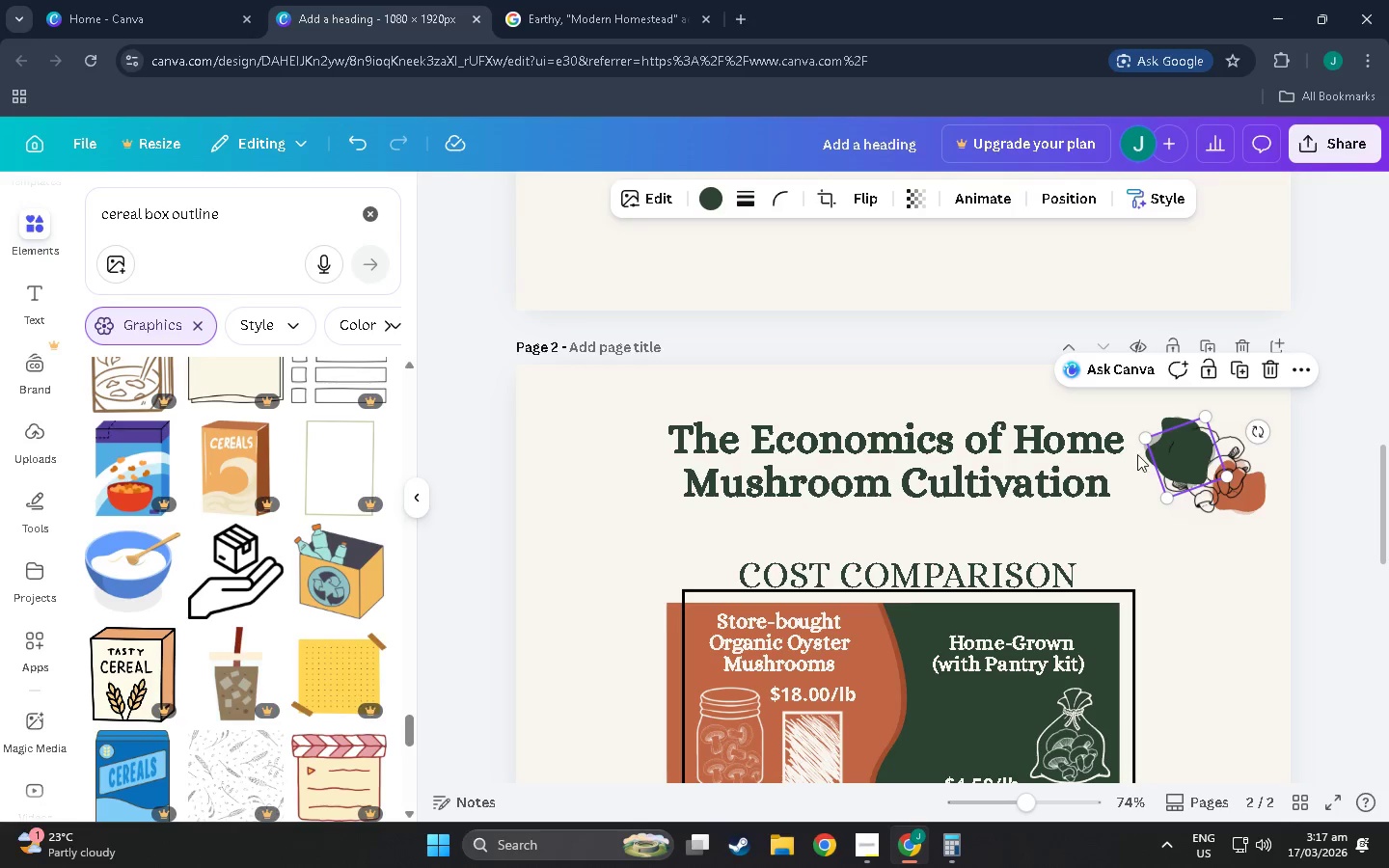 
left_click_drag(start_coordinate=[1182, 450], to_coordinate=[541, 382])
 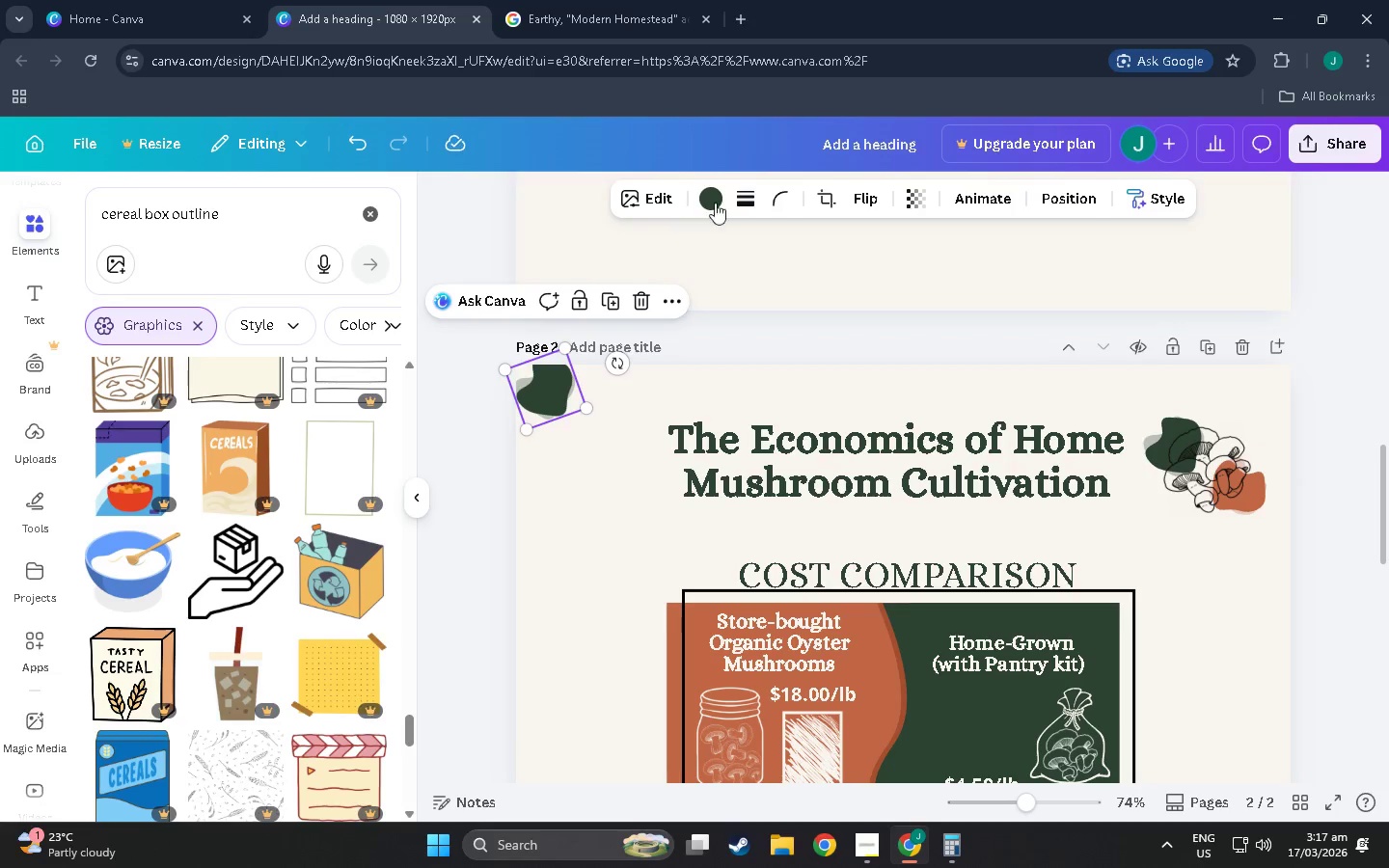 
left_click([721, 201])
 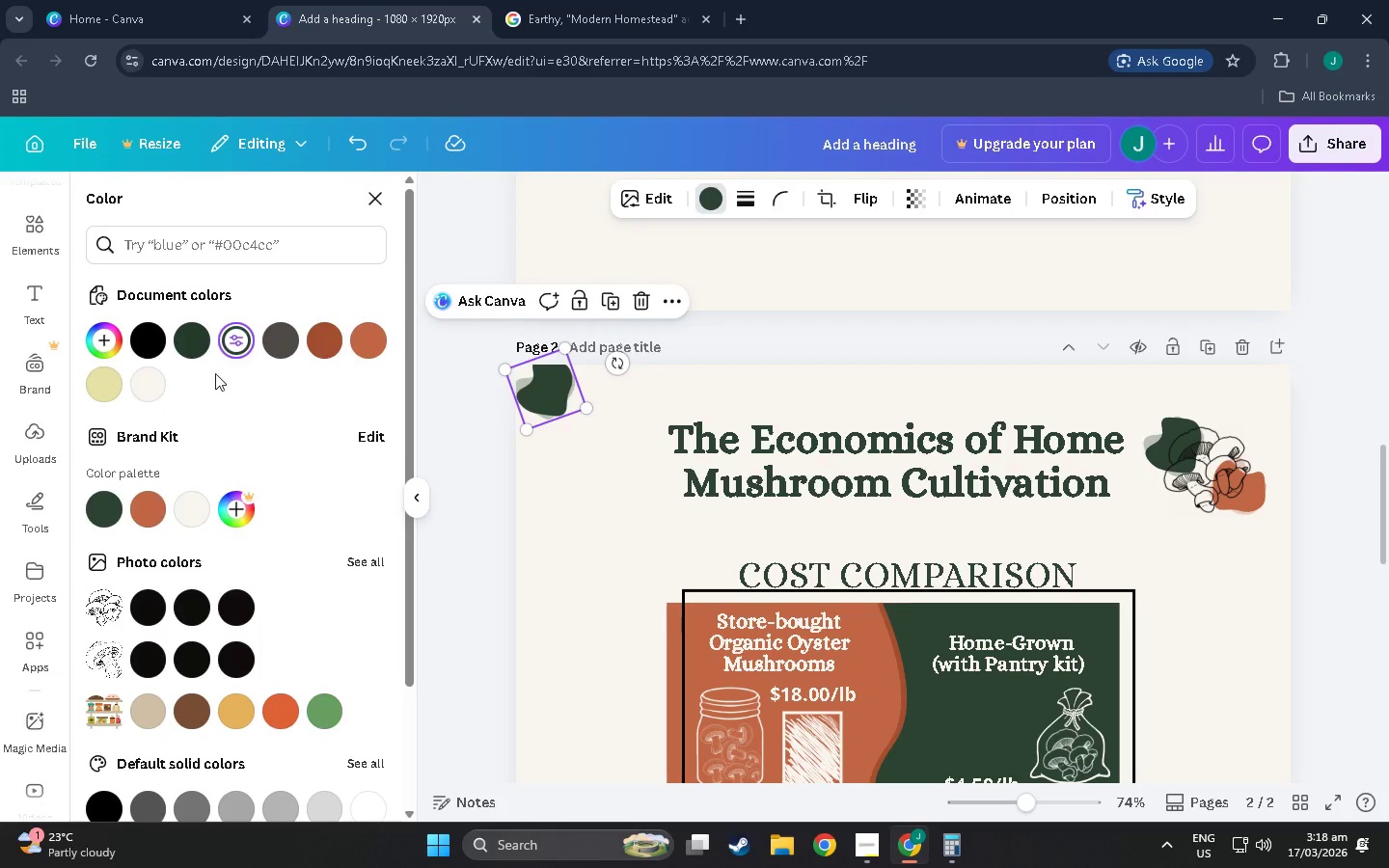 
left_click([108, 386])
 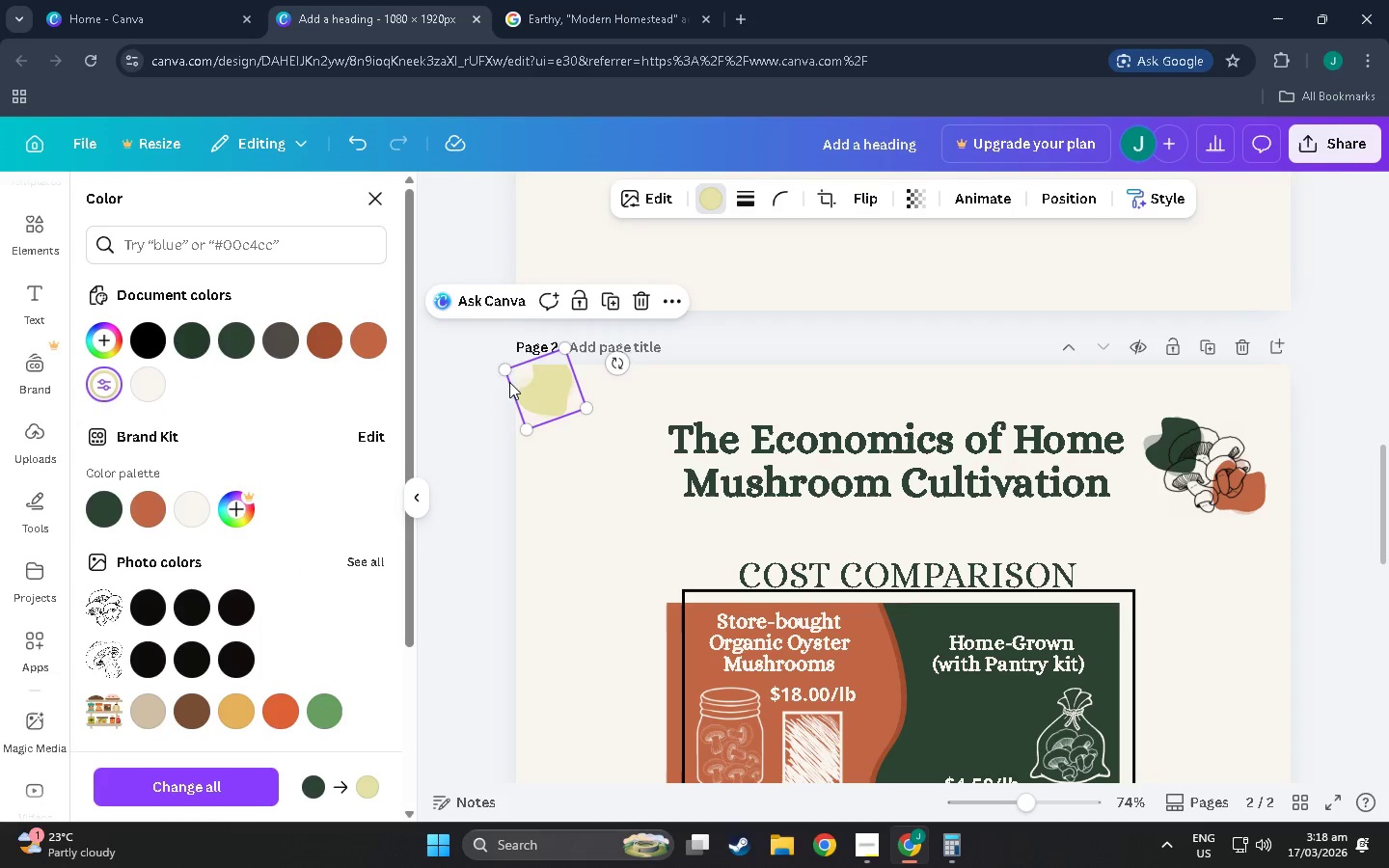 
left_click_drag(start_coordinate=[504, 376], to_coordinate=[208, 314])
 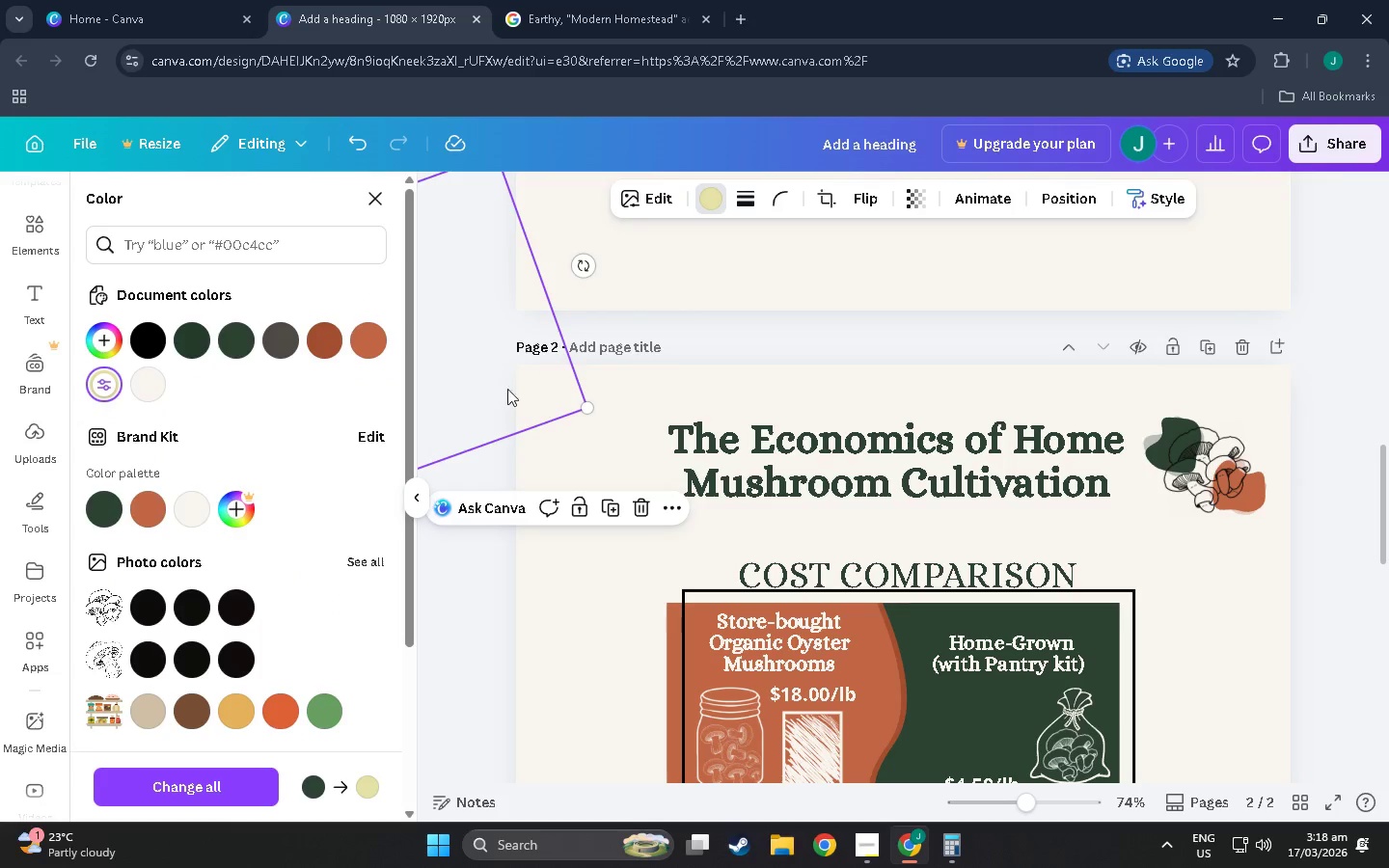 
left_click_drag(start_coordinate=[528, 394], to_coordinate=[666, 467])
 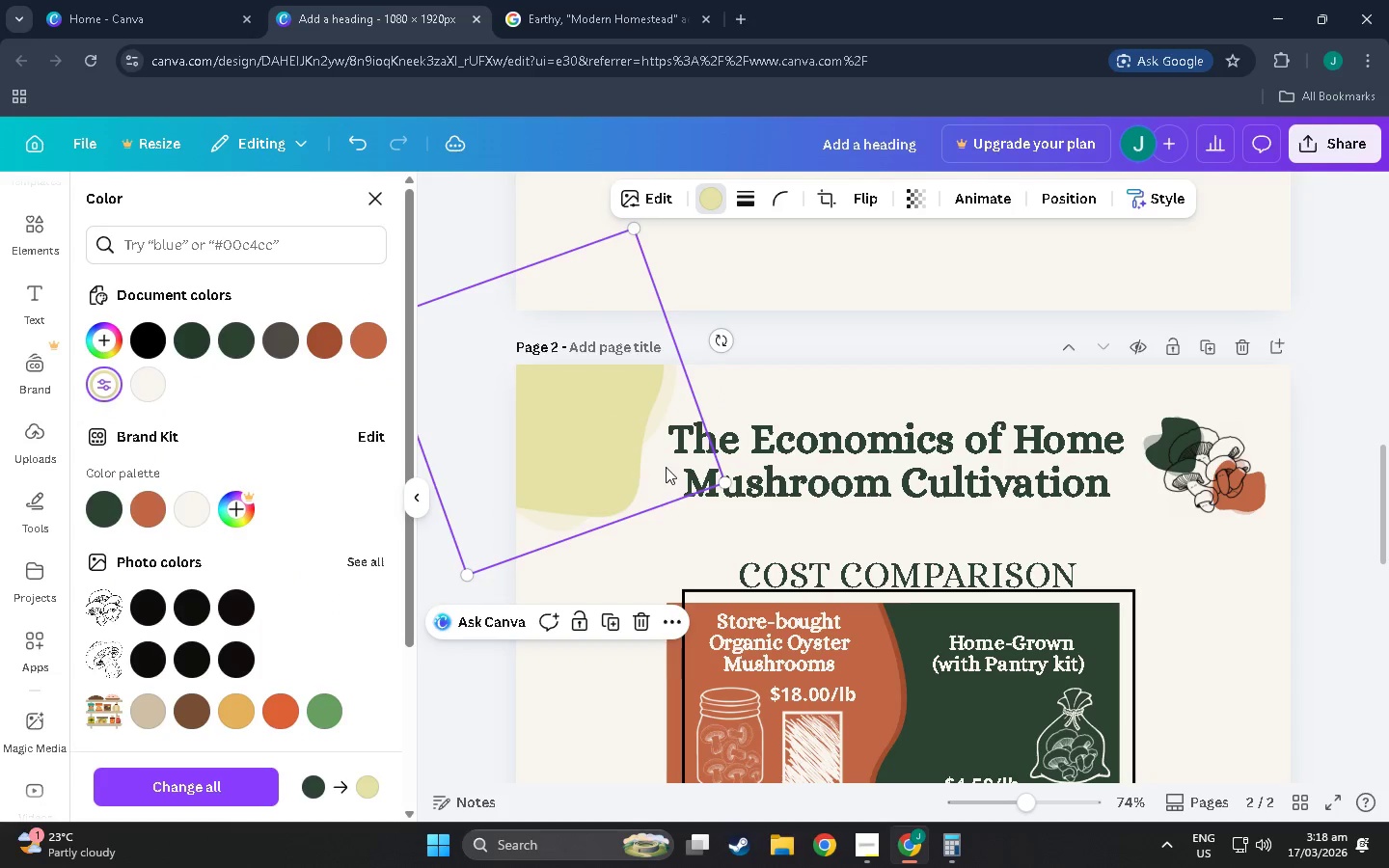 
key(Control+C)
 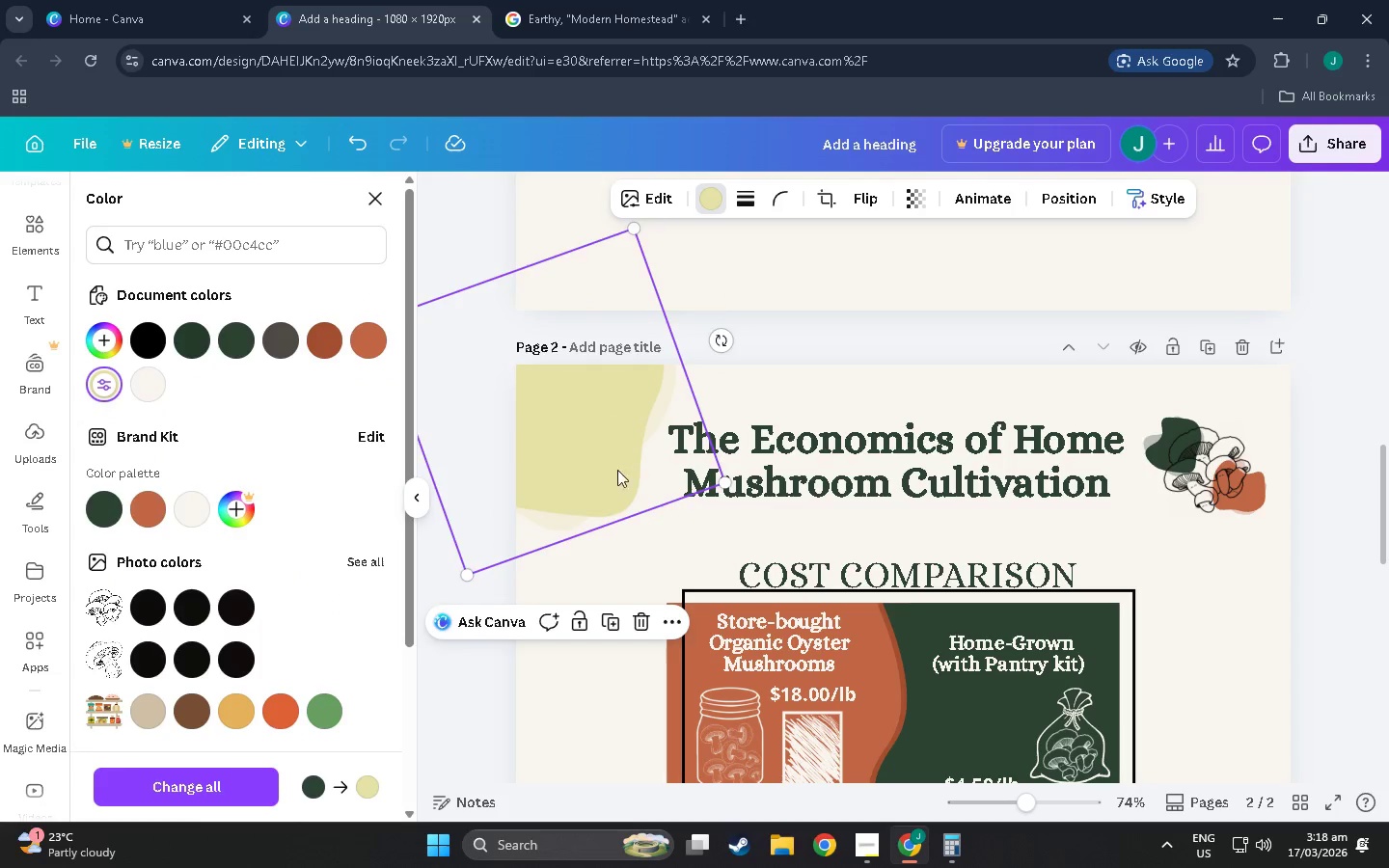 
key(Control+V)
 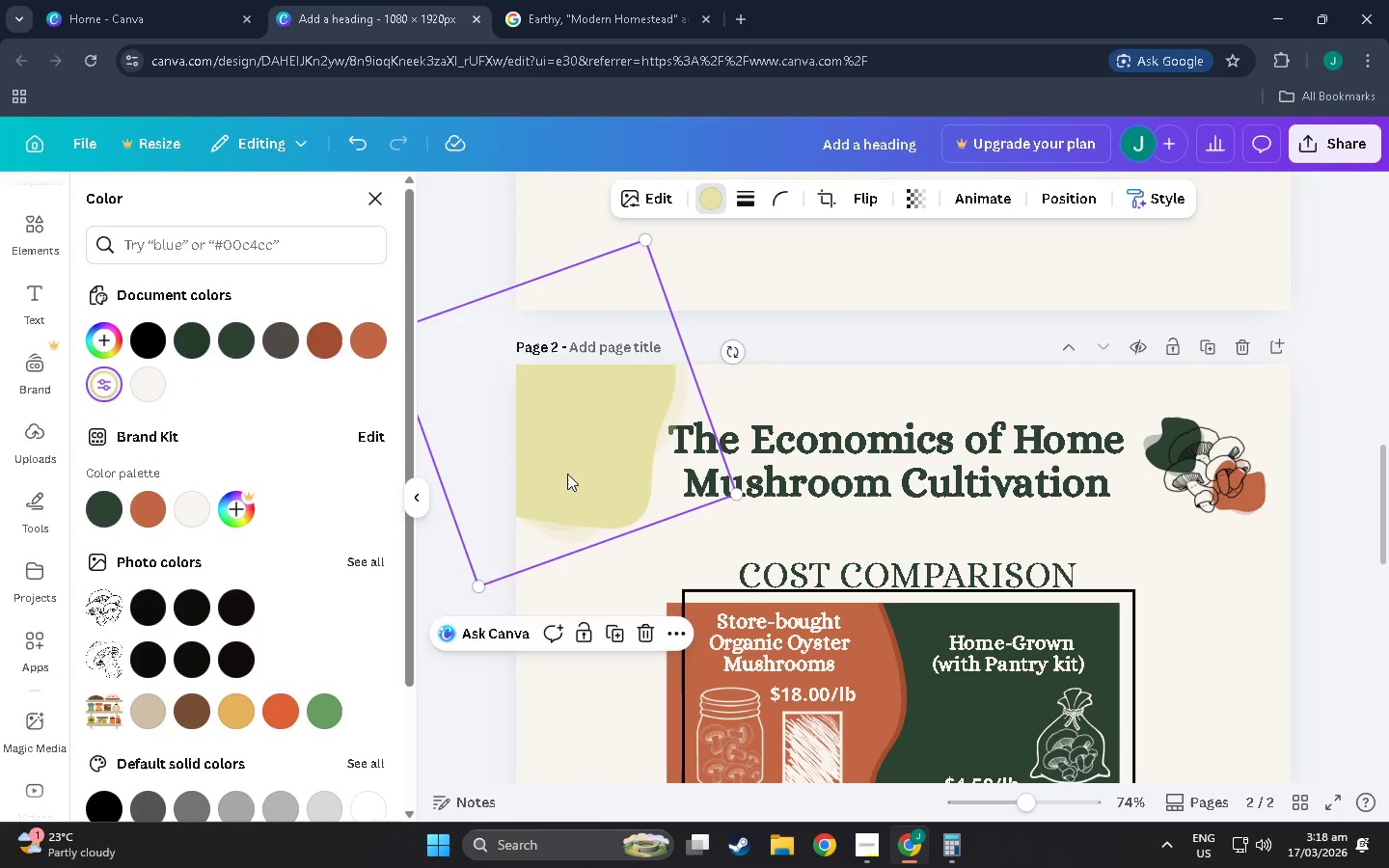 
left_click_drag(start_coordinate=[567, 474], to_coordinate=[1350, 417])
 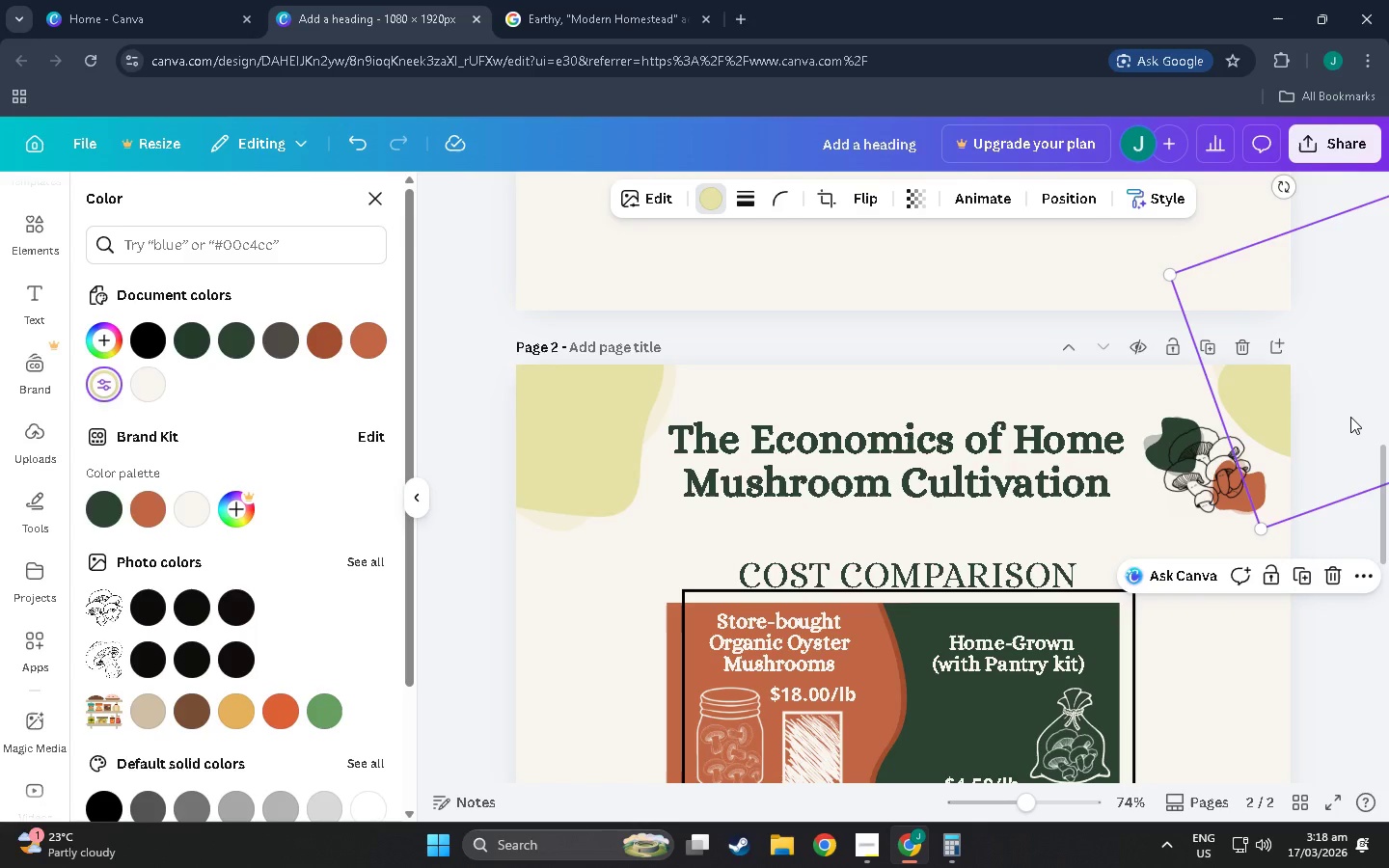 
key(Control+C)
 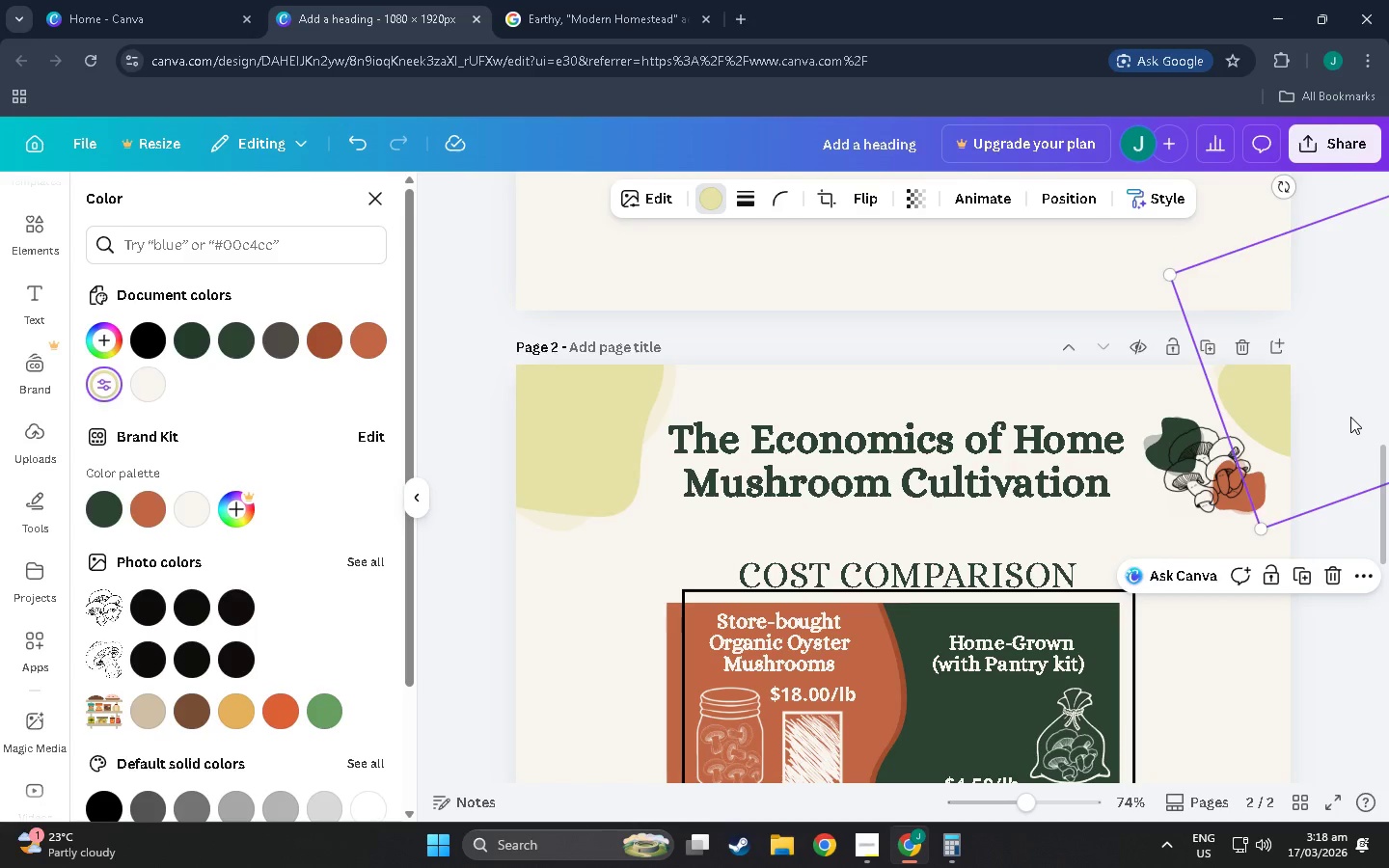 
key(Control+V)
 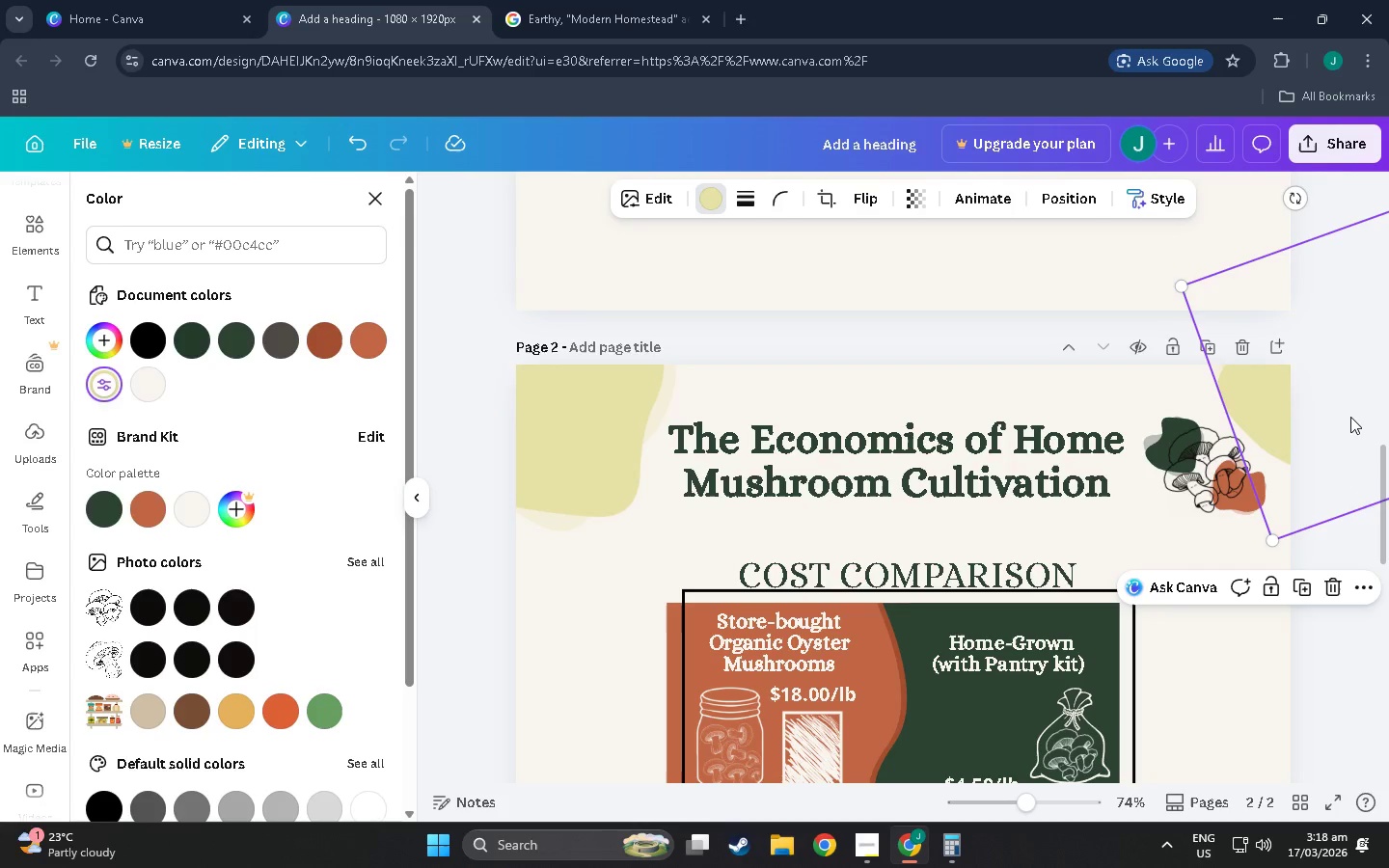 
left_click_drag(start_coordinate=[1350, 417], to_coordinate=[507, 563])
 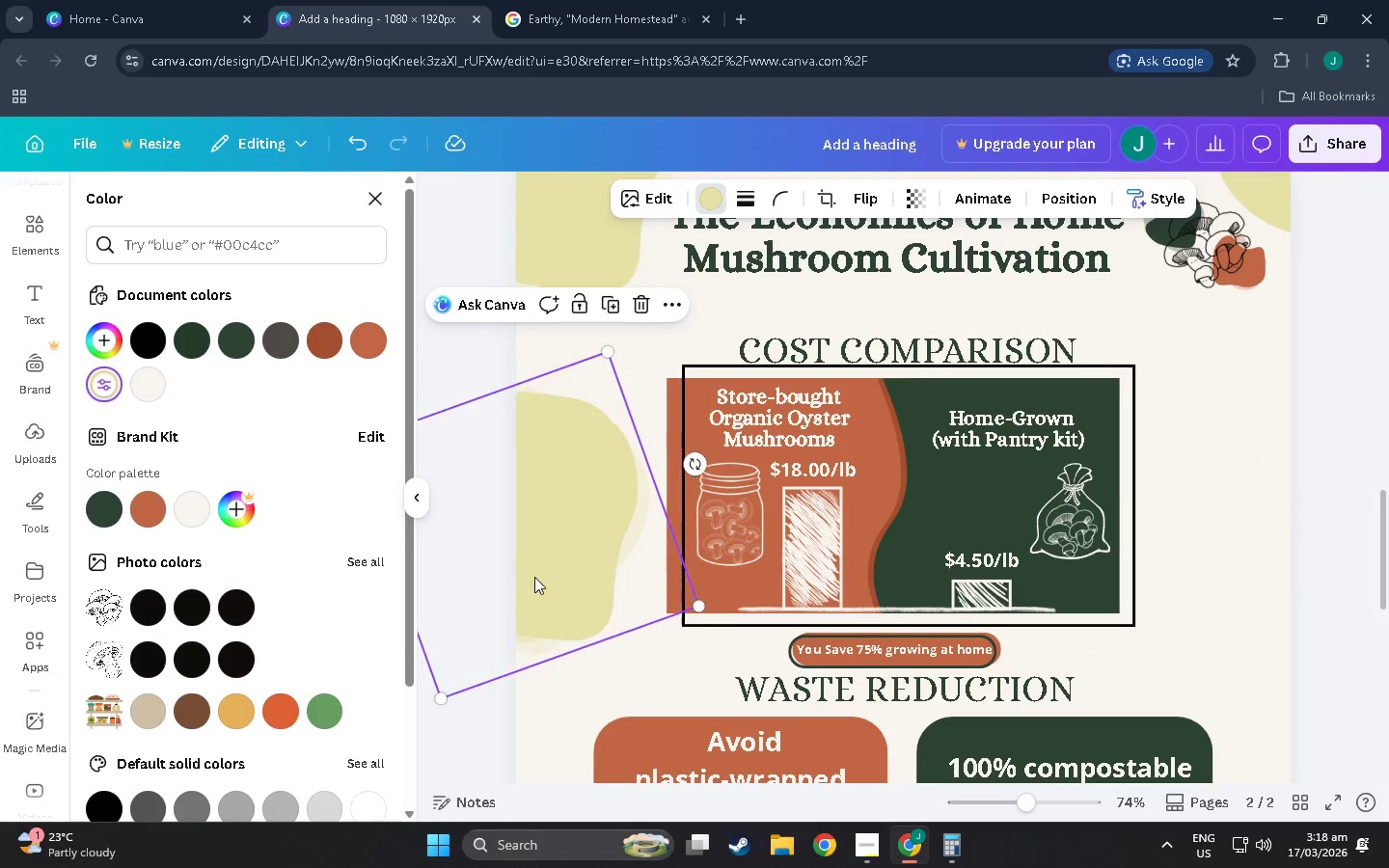 
scroll: coordinate [933, 631], scroll_direction: down, amount: 5.0
 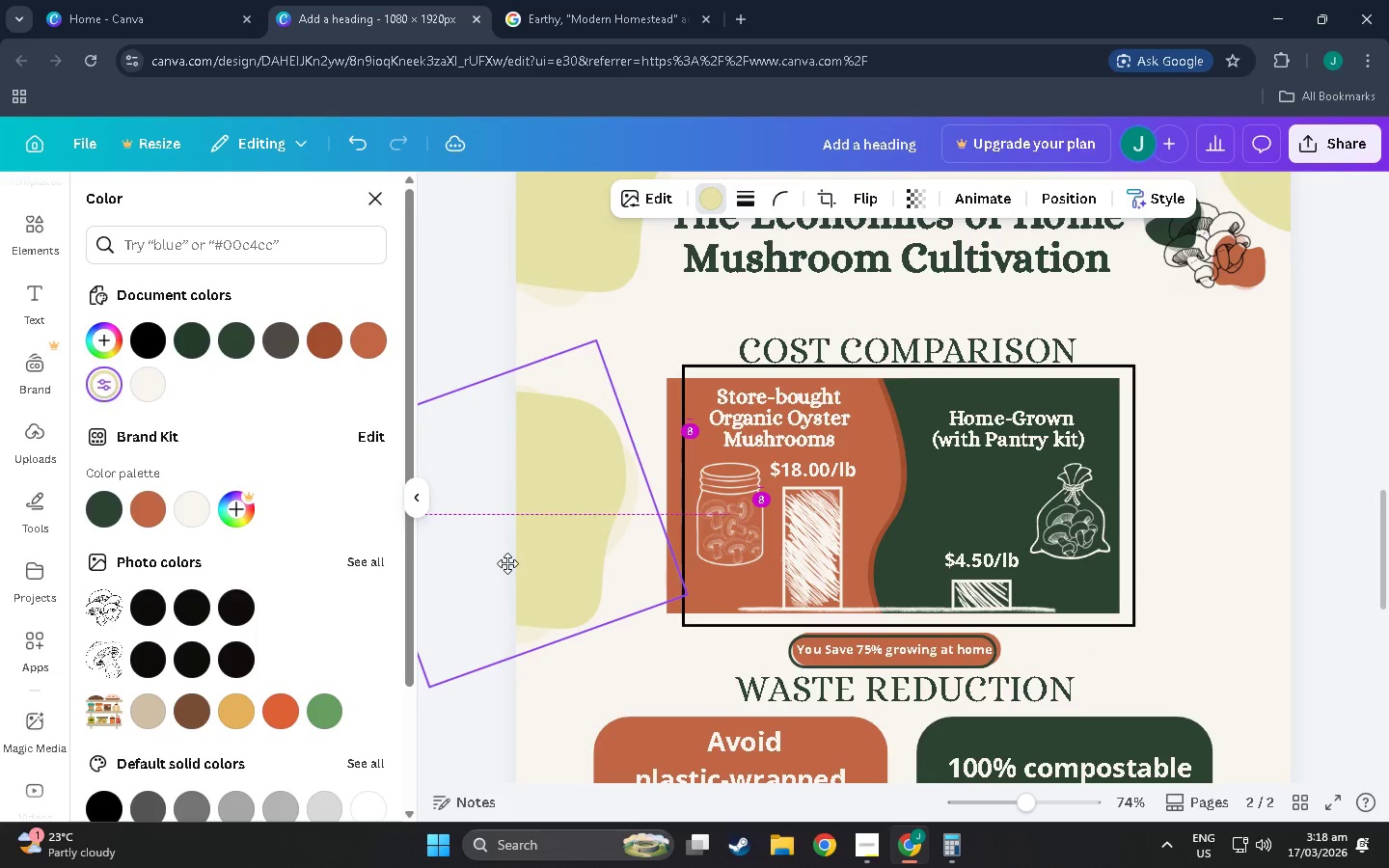 
key(Control+C)
 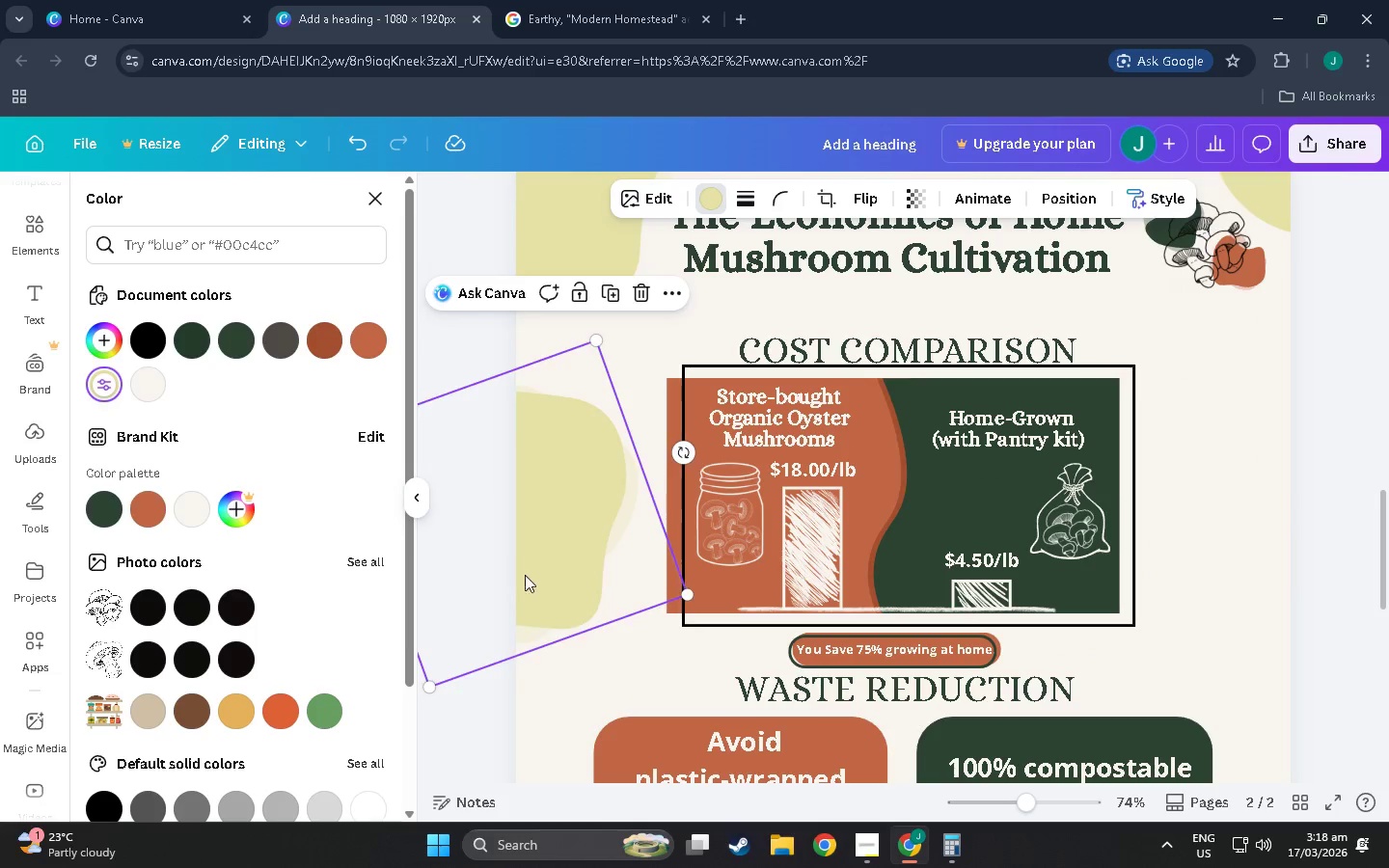 
key(Control+V)
 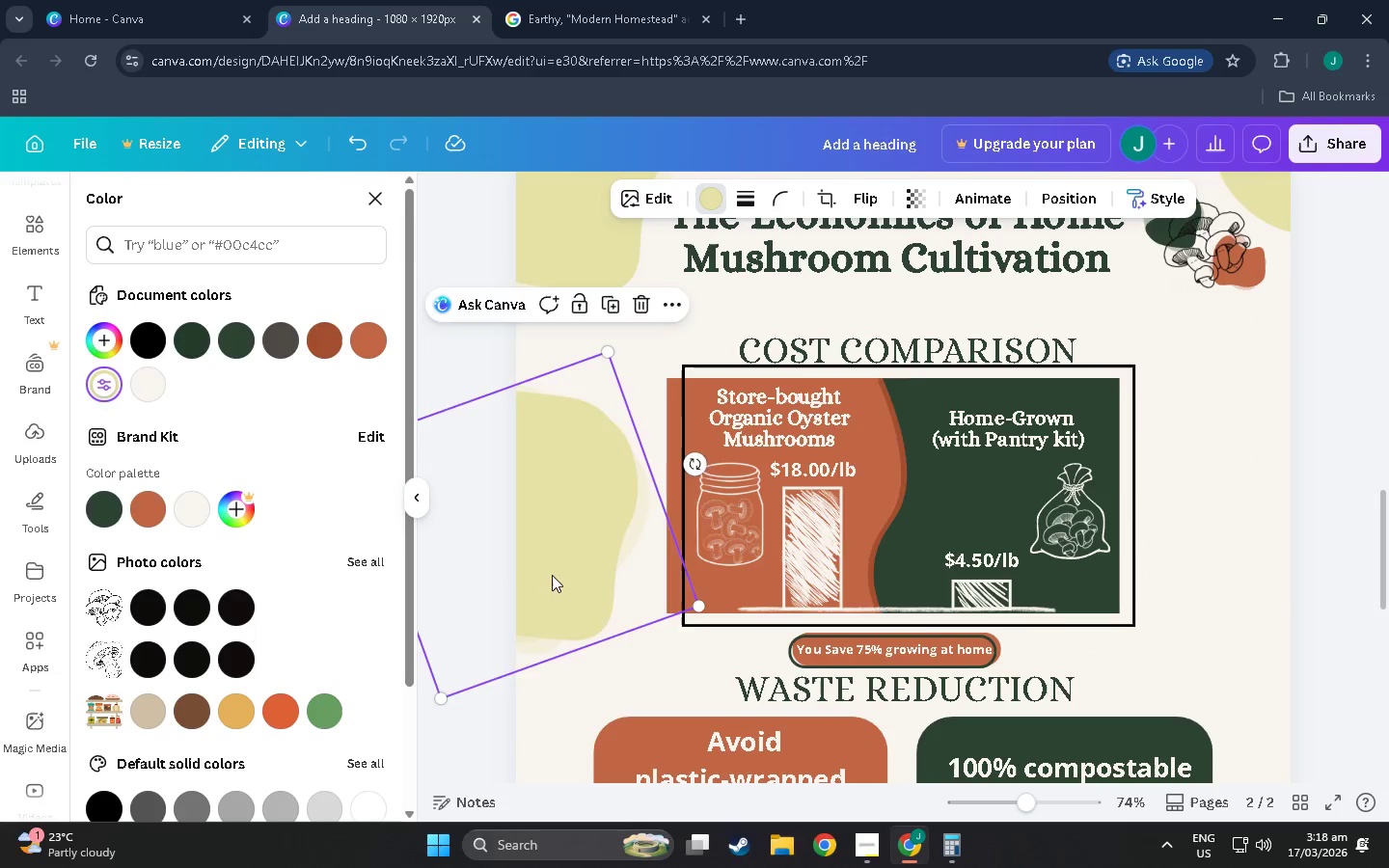 
left_click_drag(start_coordinate=[559, 573], to_coordinate=[1387, 687])
 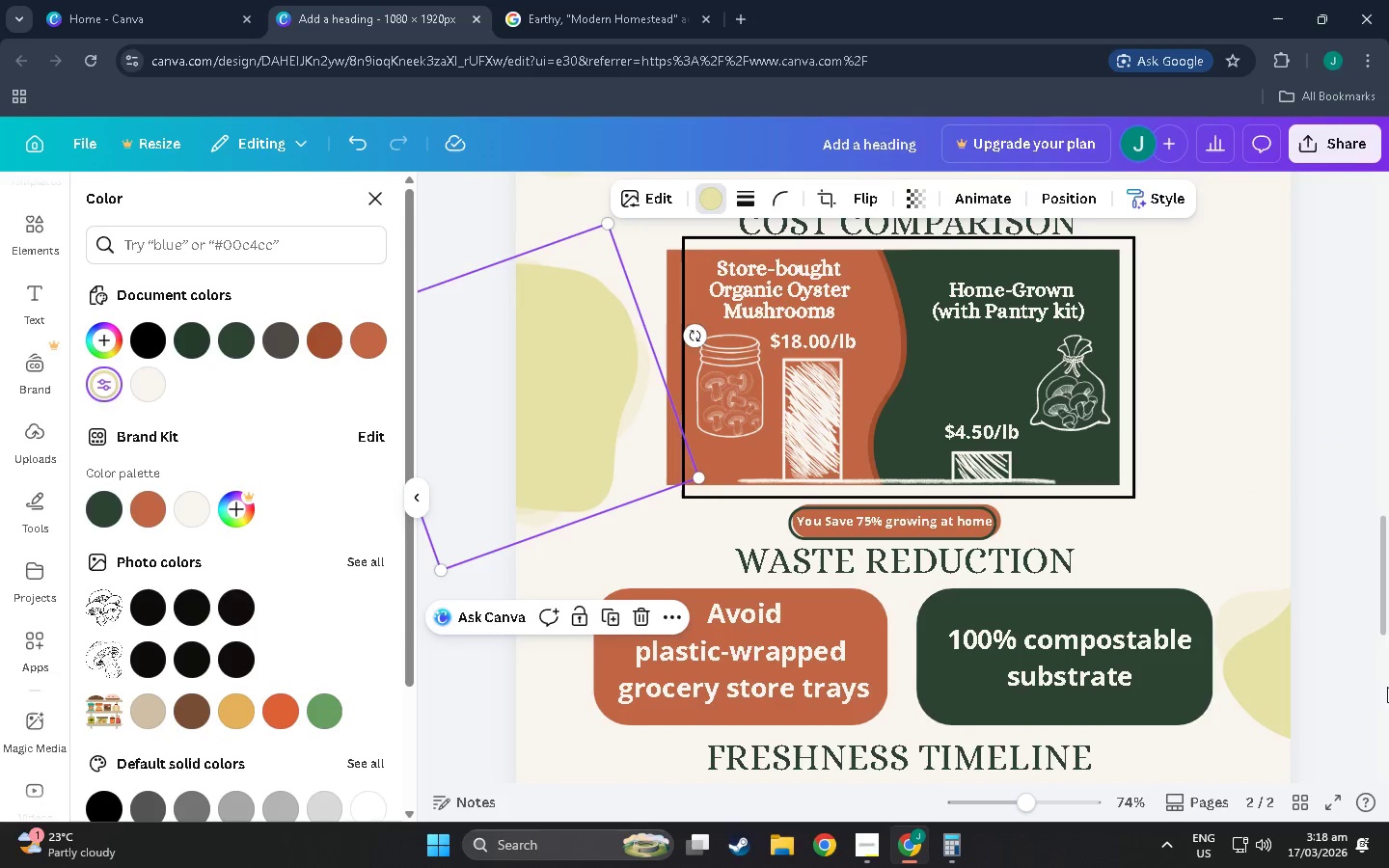 
scroll: coordinate [1352, 661], scroll_direction: down, amount: 4.0
 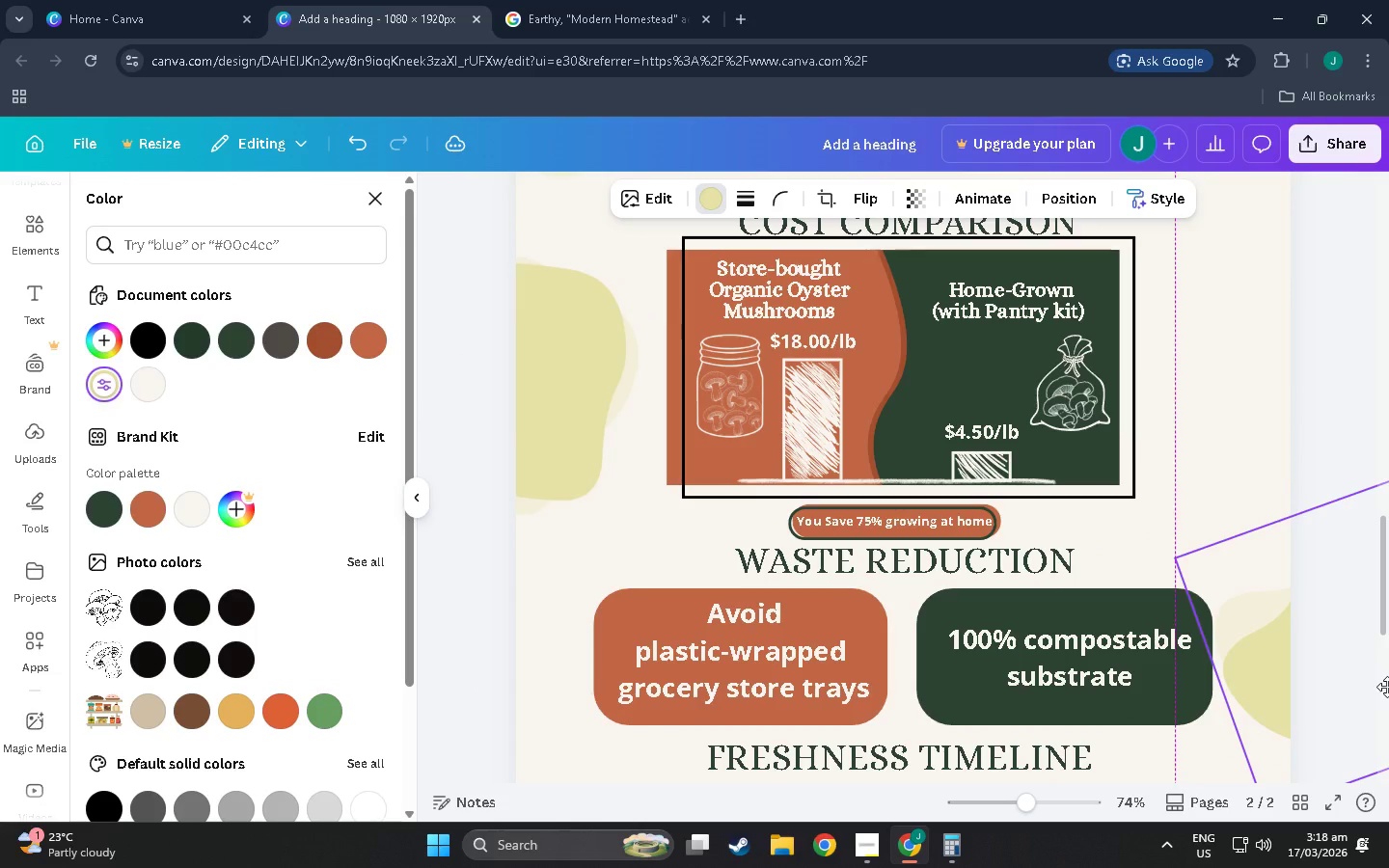 
key(Control+V)
 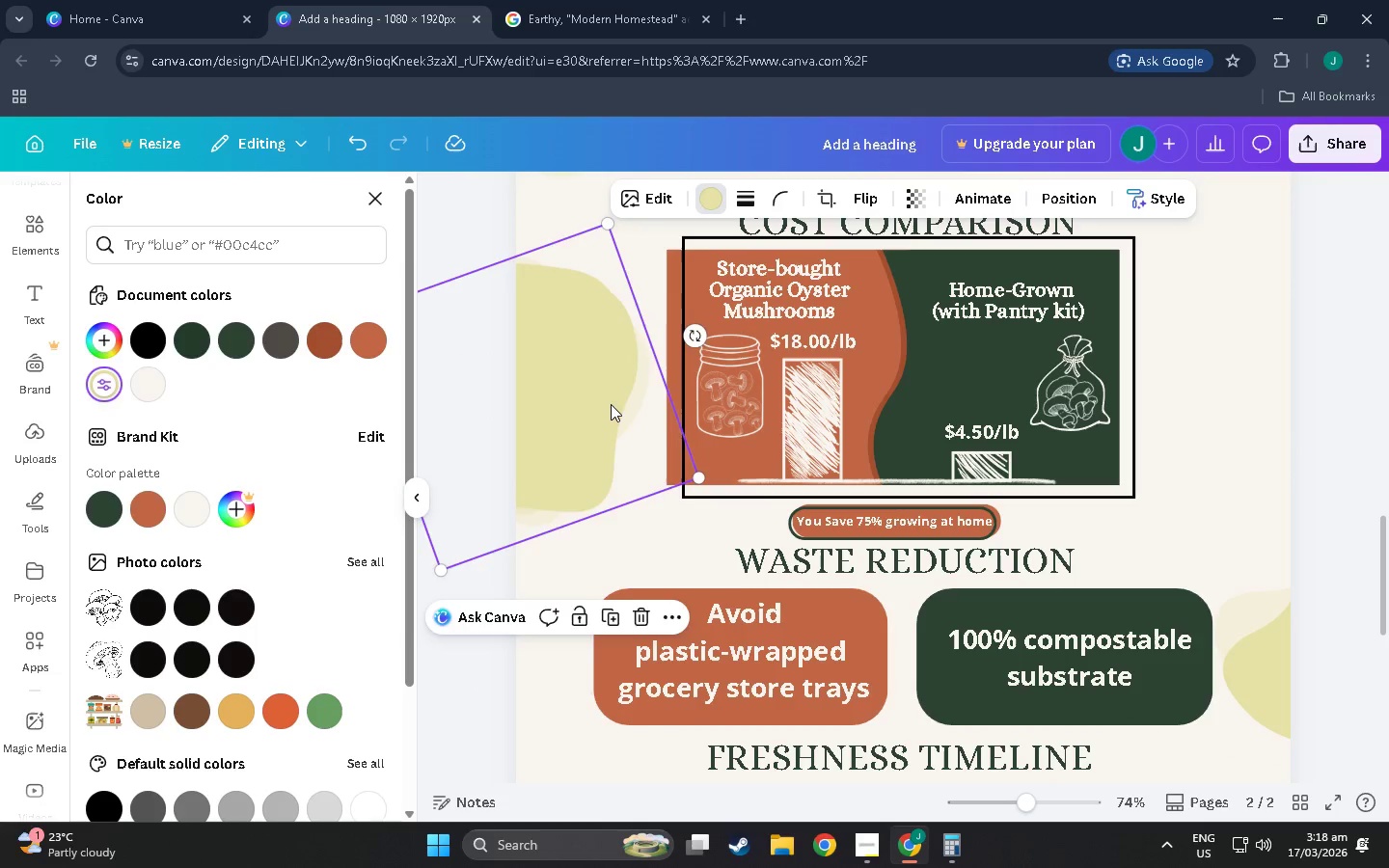 
left_click_drag(start_coordinate=[613, 407], to_coordinate=[623, 664])
 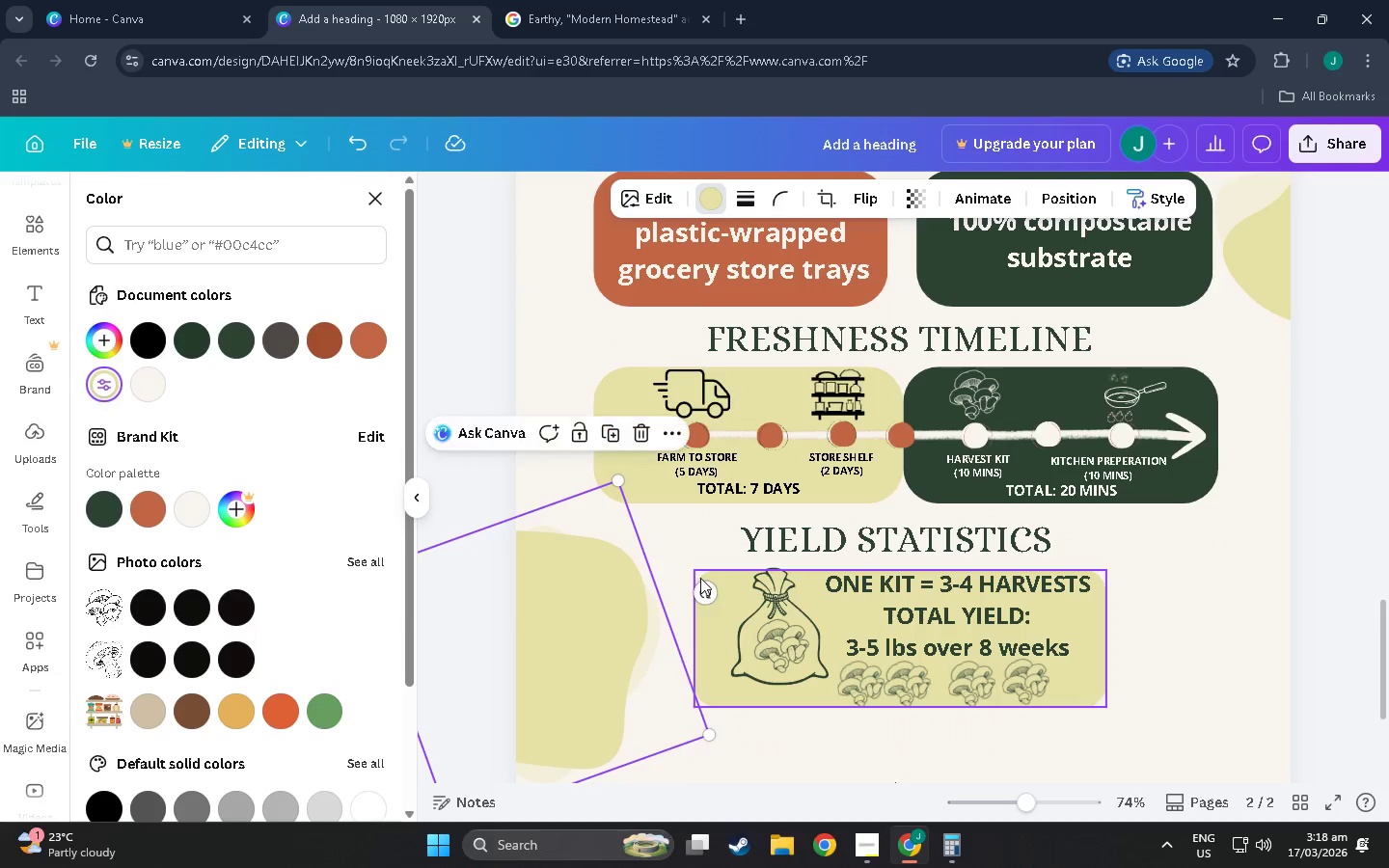 
scroll: coordinate [568, 701], scroll_direction: down, amount: 13.0
 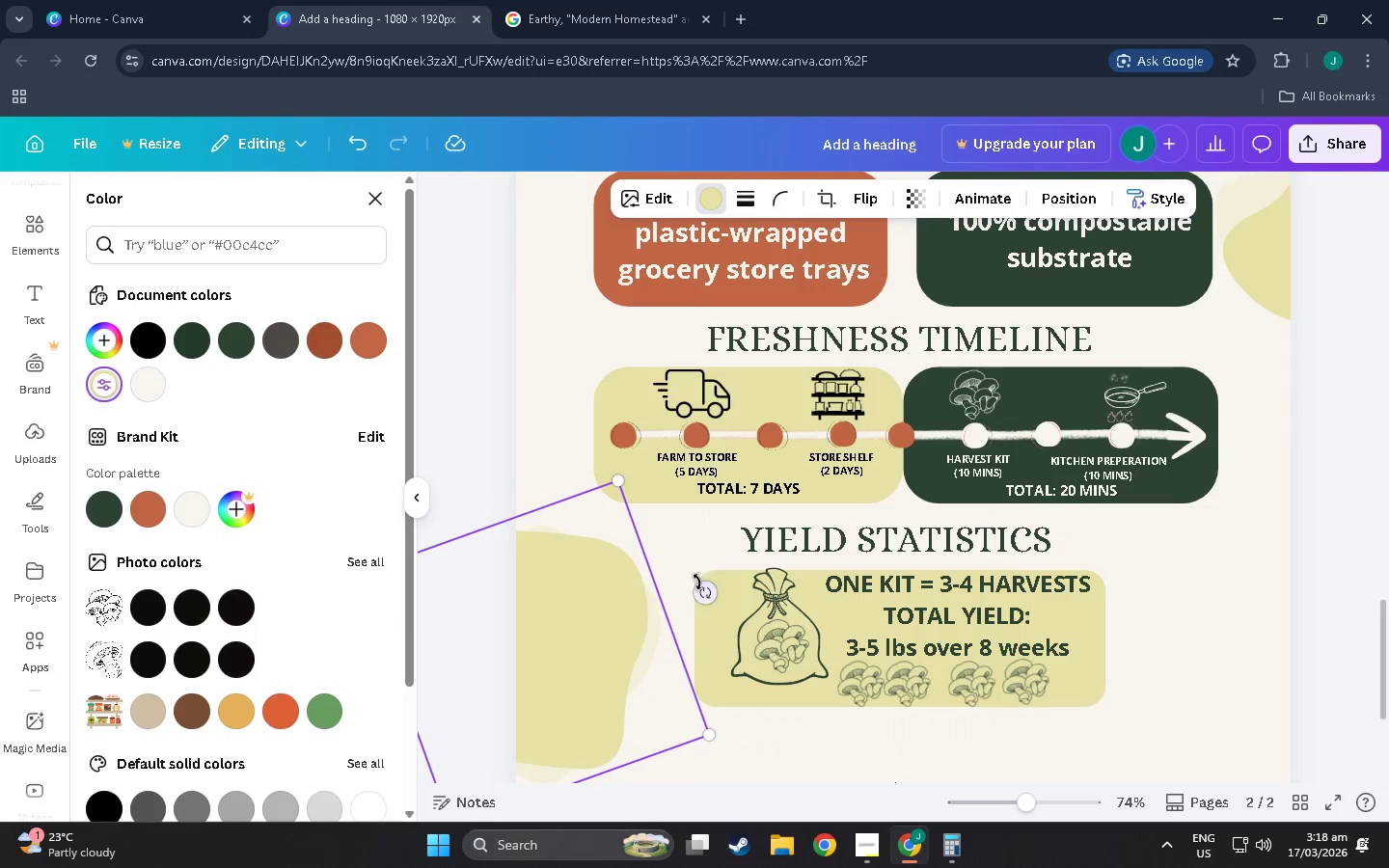 
left_click_drag(start_coordinate=[713, 586], to_coordinate=[546, 767])
 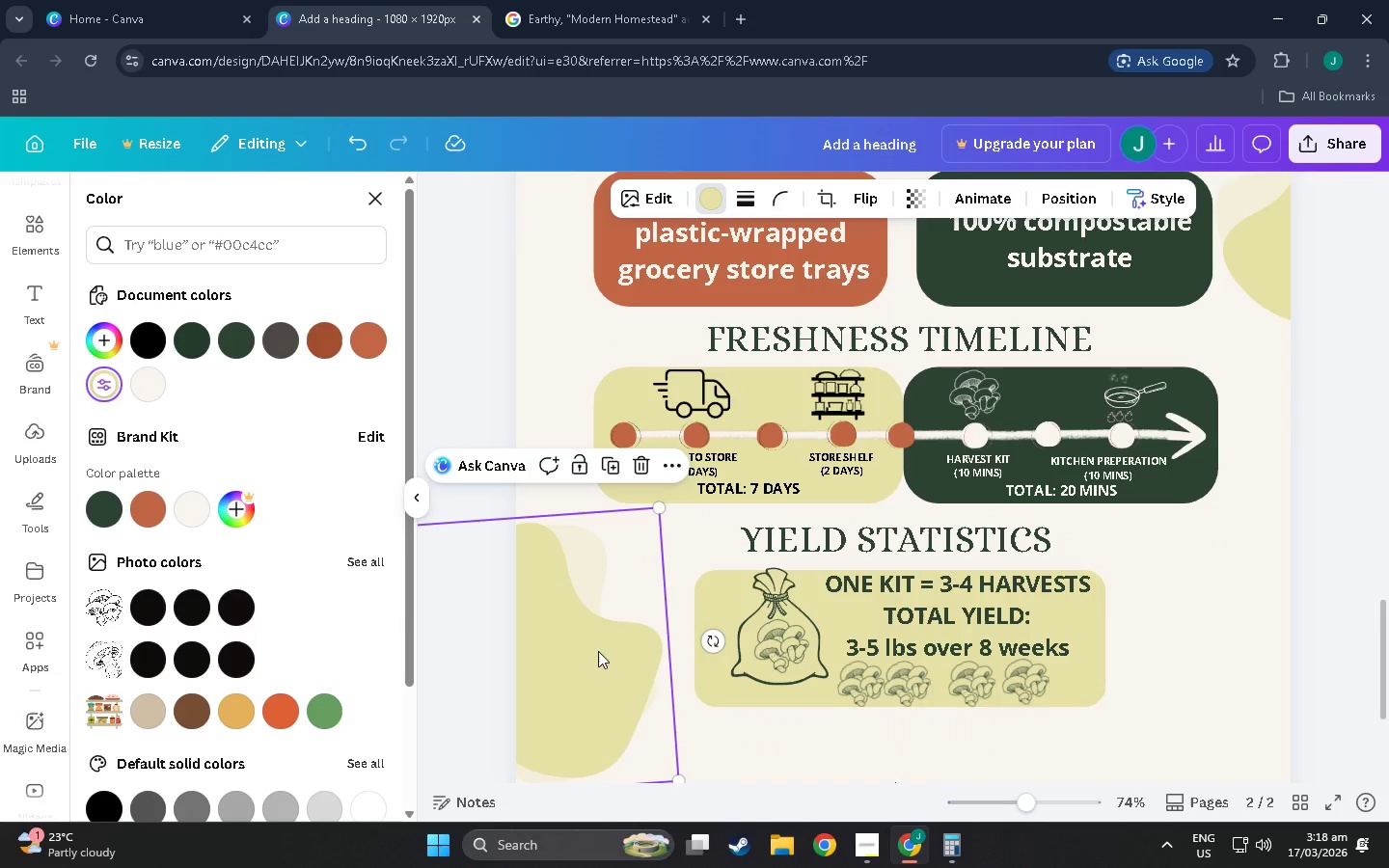 
key(Control+C)
 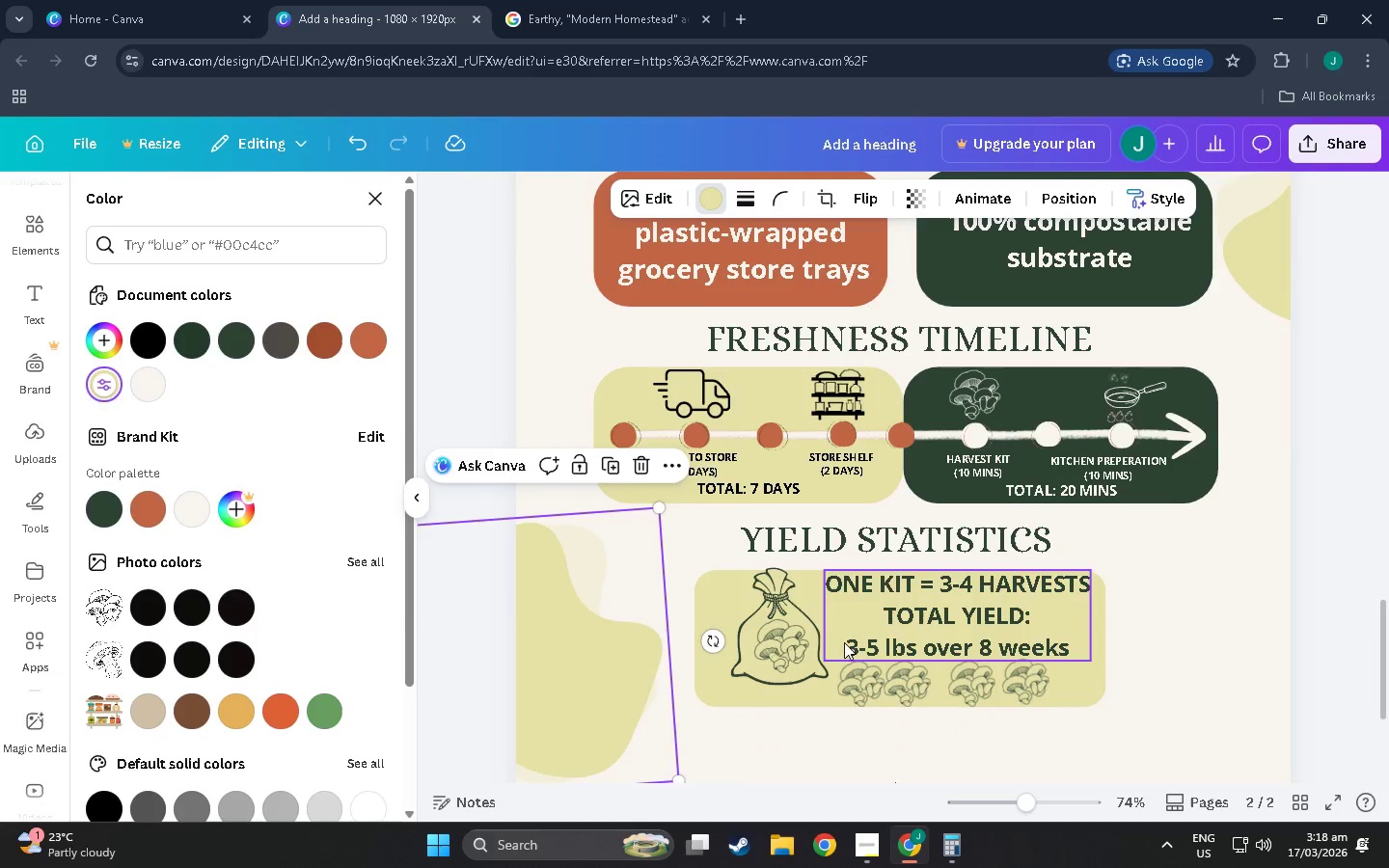 
key(Control+V)
 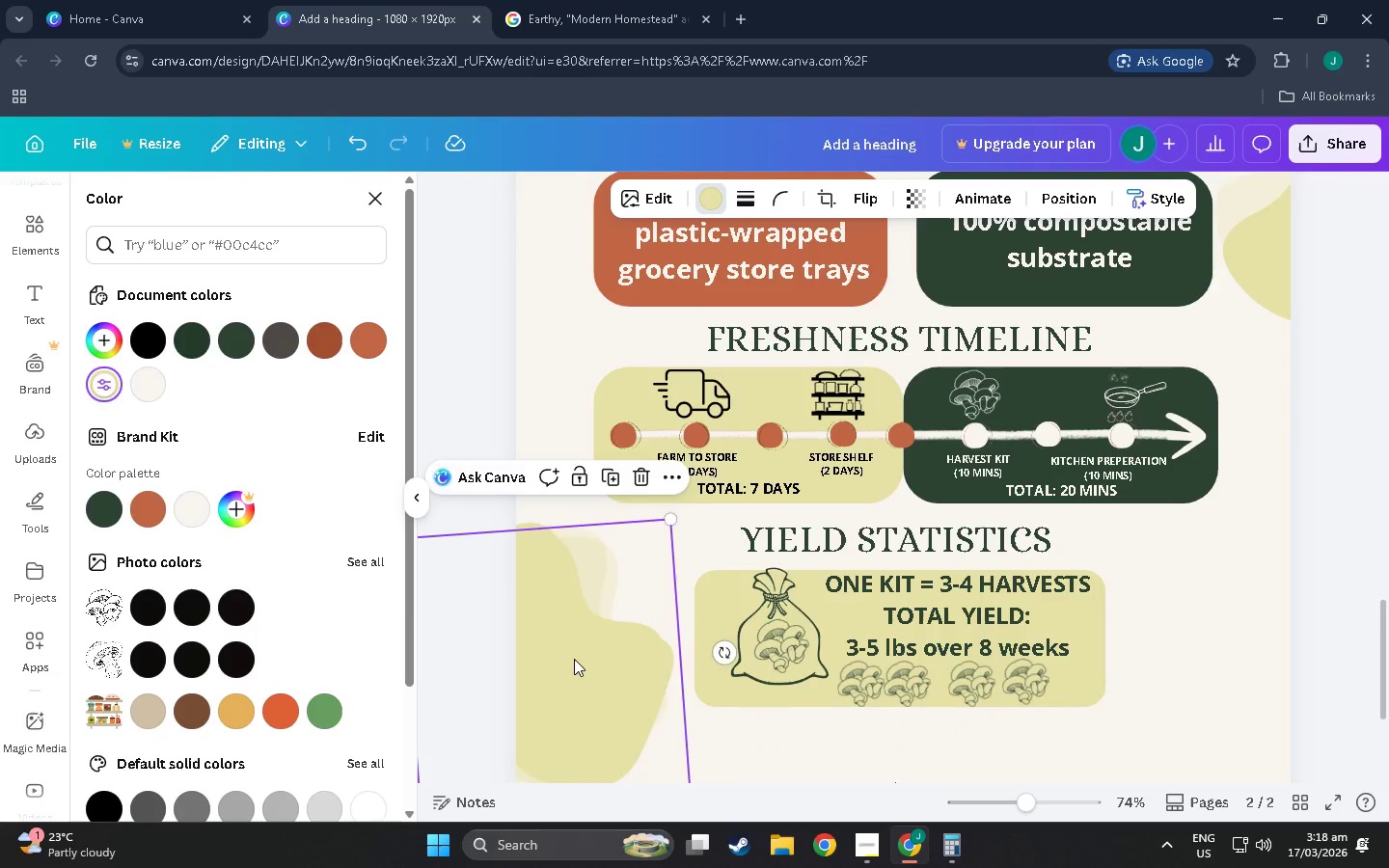 
left_click_drag(start_coordinate=[566, 659], to_coordinate=[1296, 612])
 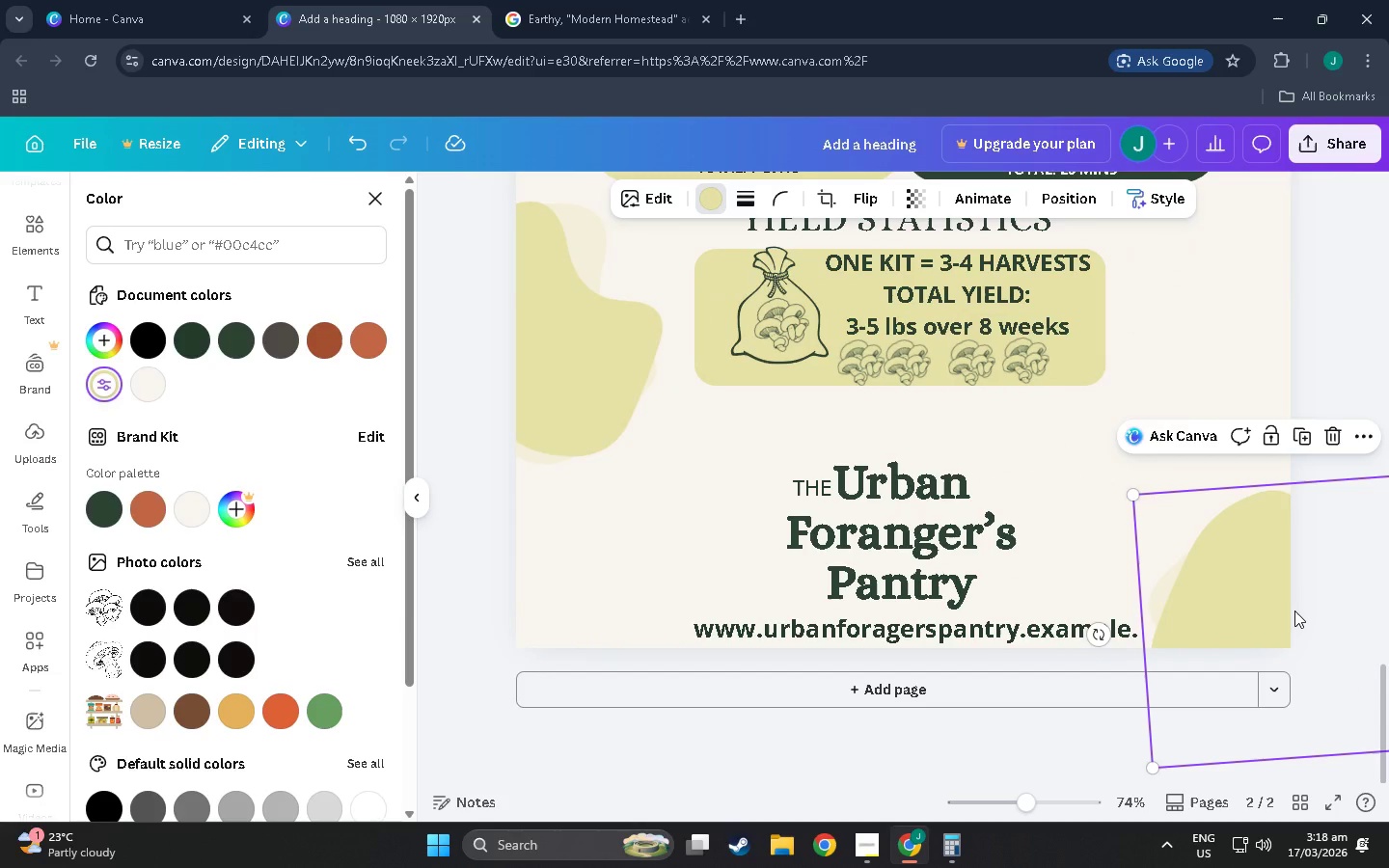 
scroll: coordinate [1135, 689], scroll_direction: down, amount: 10.0
 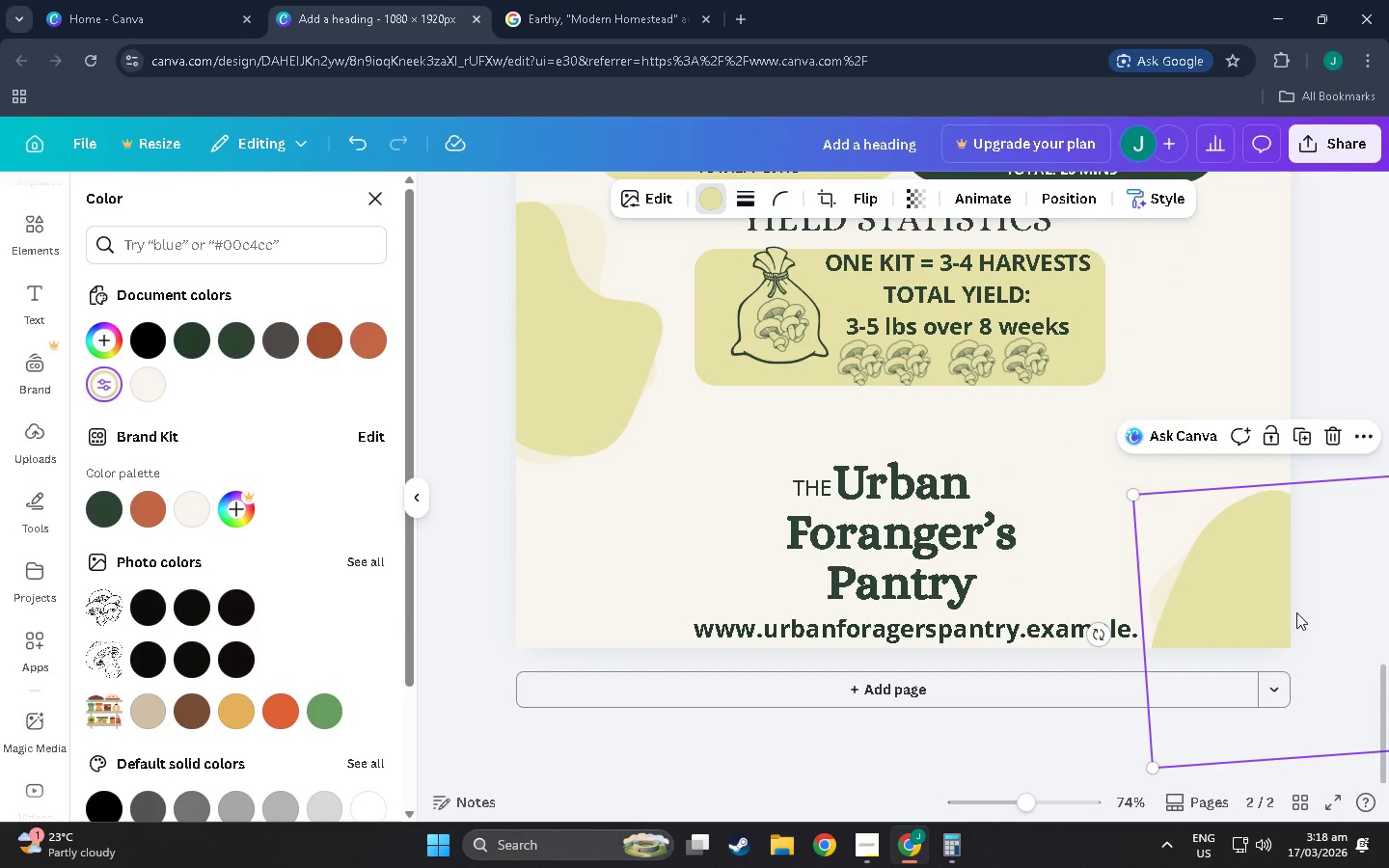 
left_click([1337, 330])
 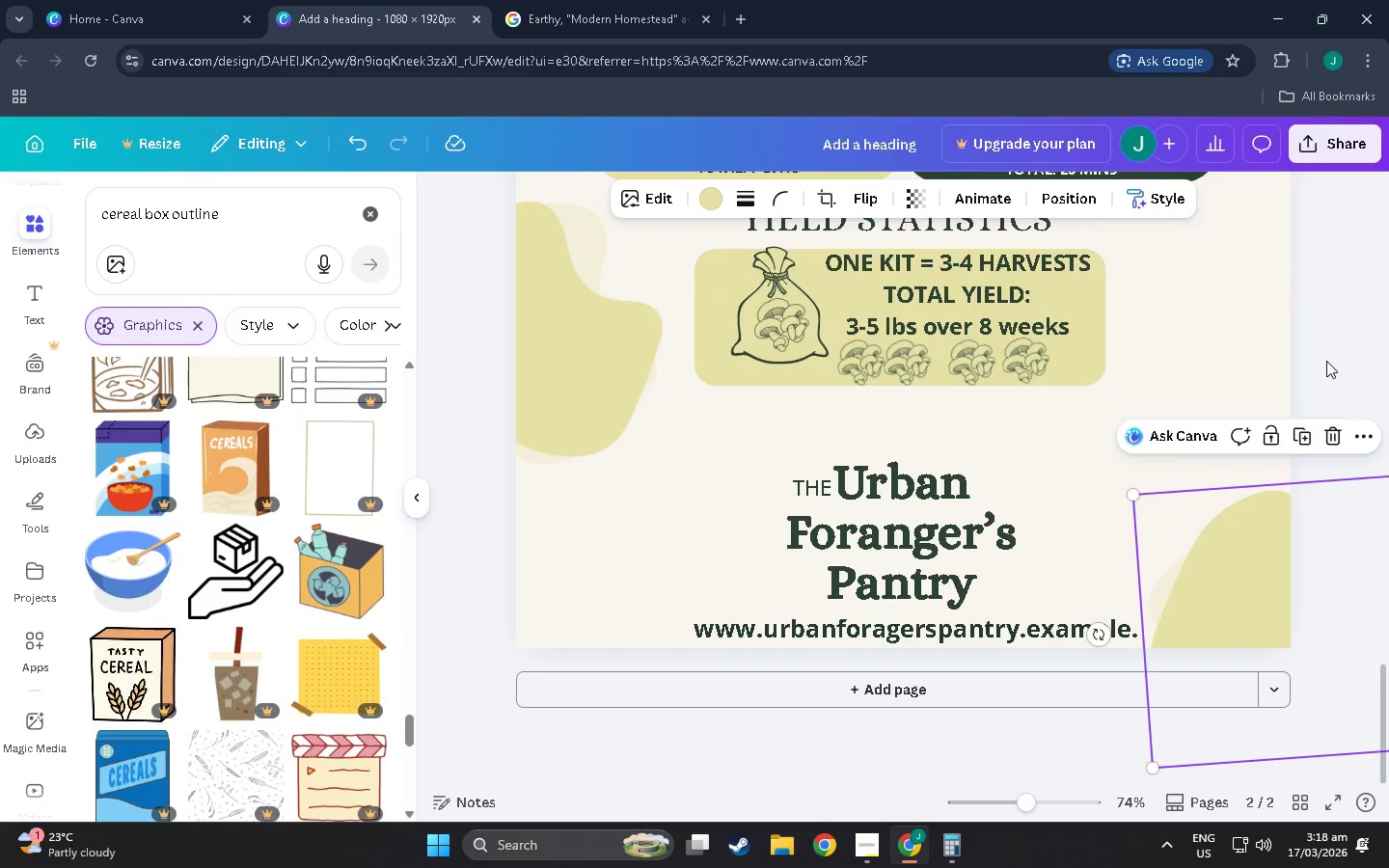 
left_click([1346, 478])
 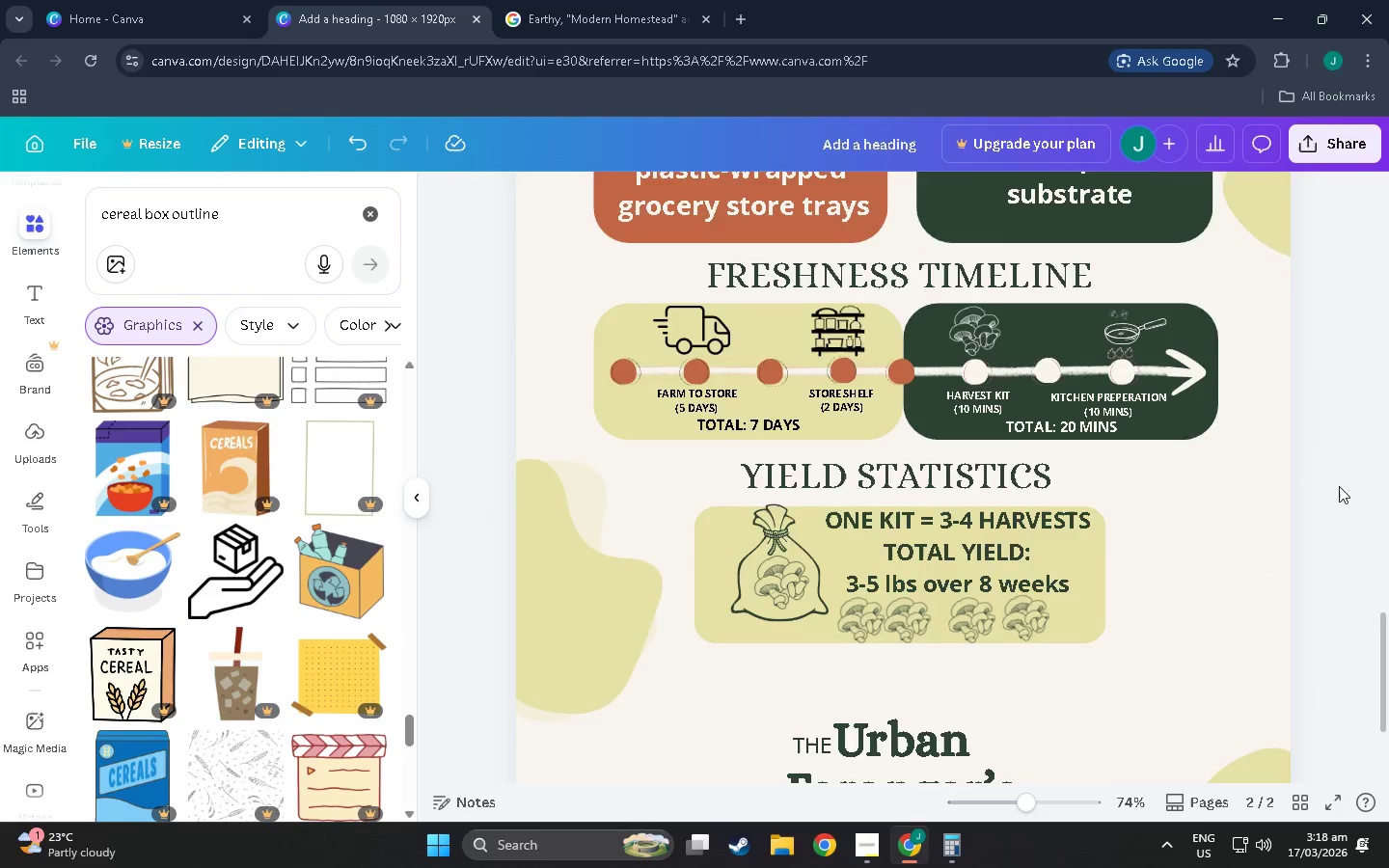 
scroll: coordinate [1346, 467], scroll_direction: up, amount: 8.0
 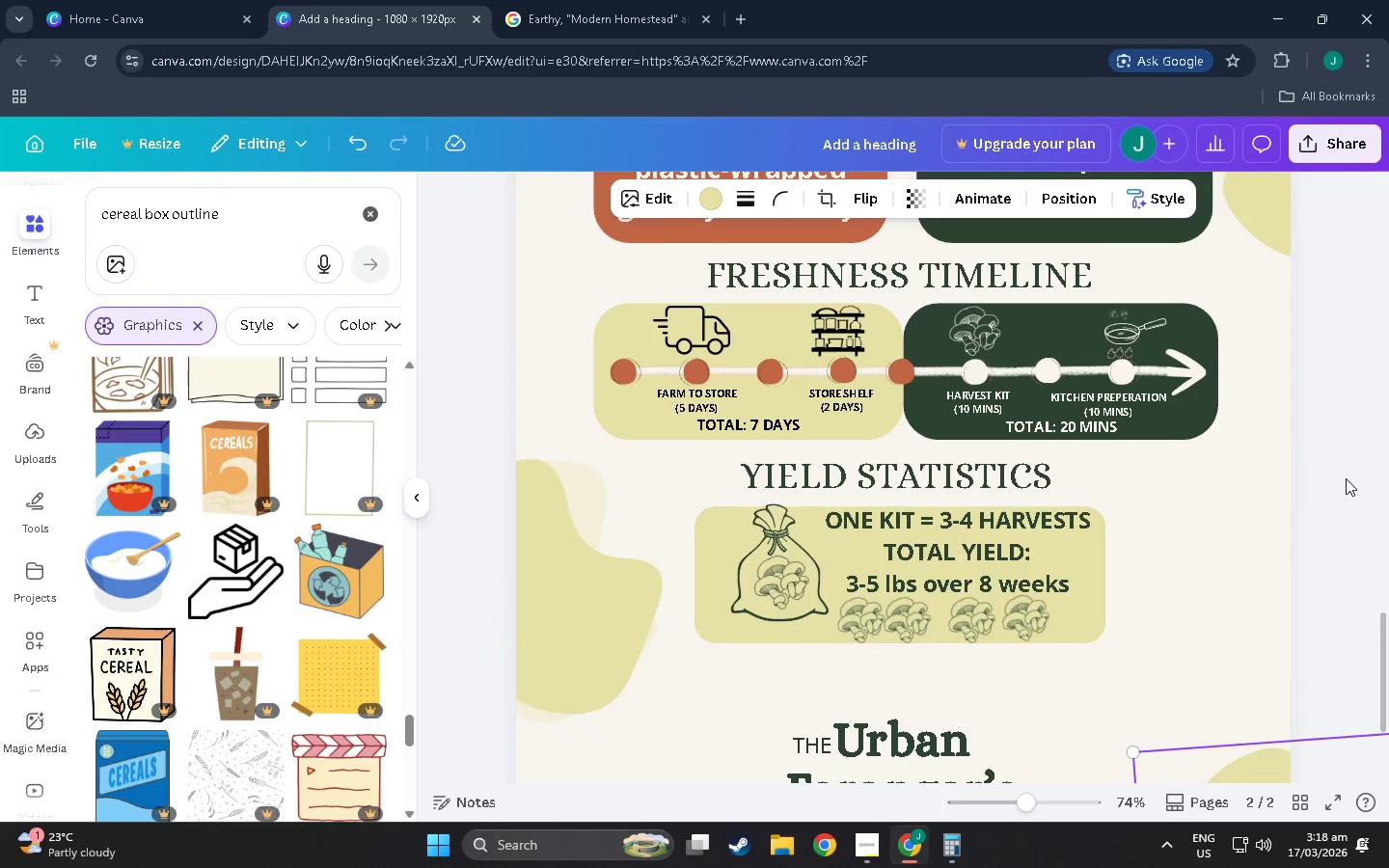 
hold_key(key=ControlLeft, duration=1.5)
scroll: coordinate [1236, 529], scroll_direction: down, amount: 10.0
 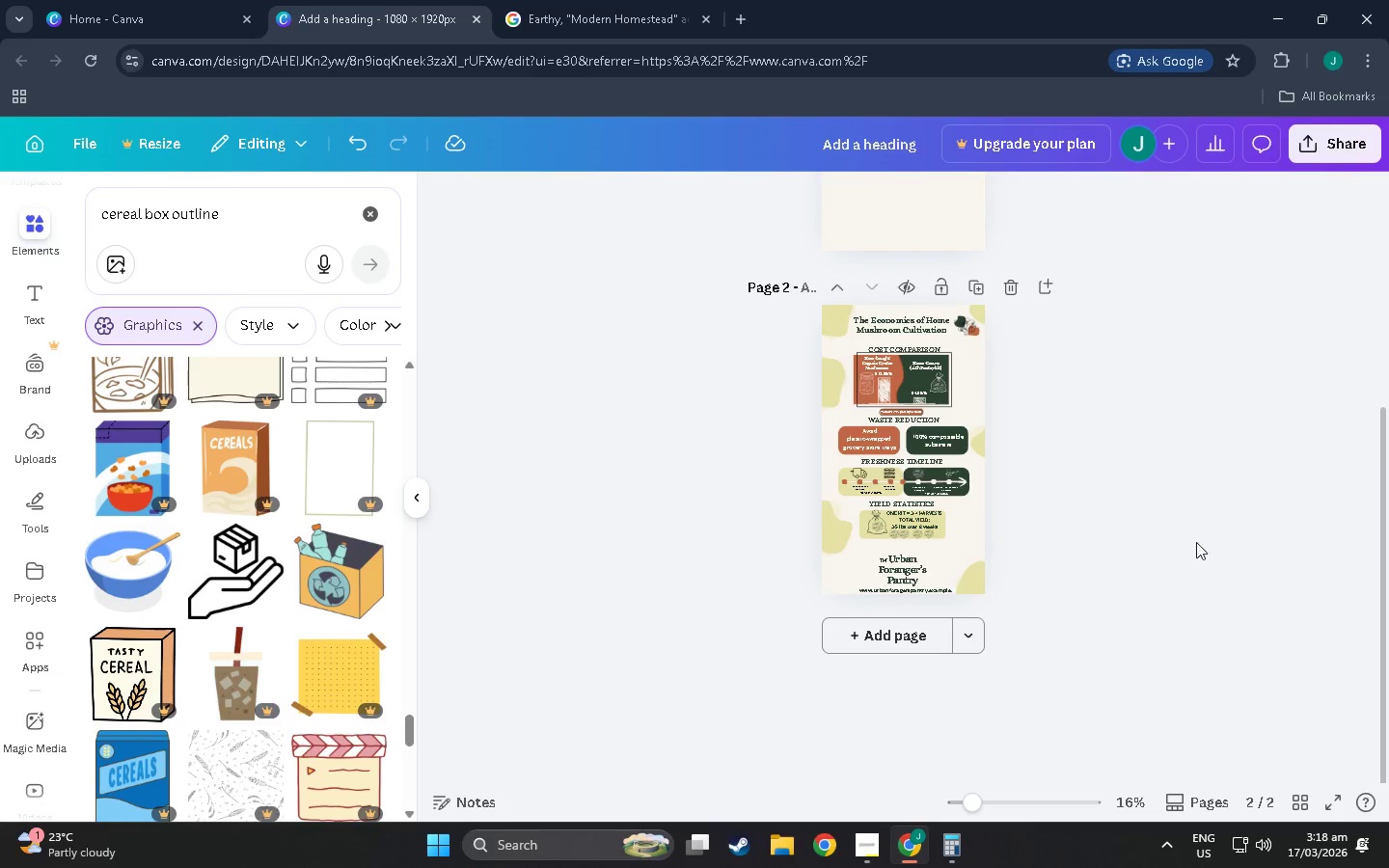 
hold_key(key=ControlLeft, duration=0.55)
scroll: coordinate [275, 470], scroll_direction: up, amount: 11.0
 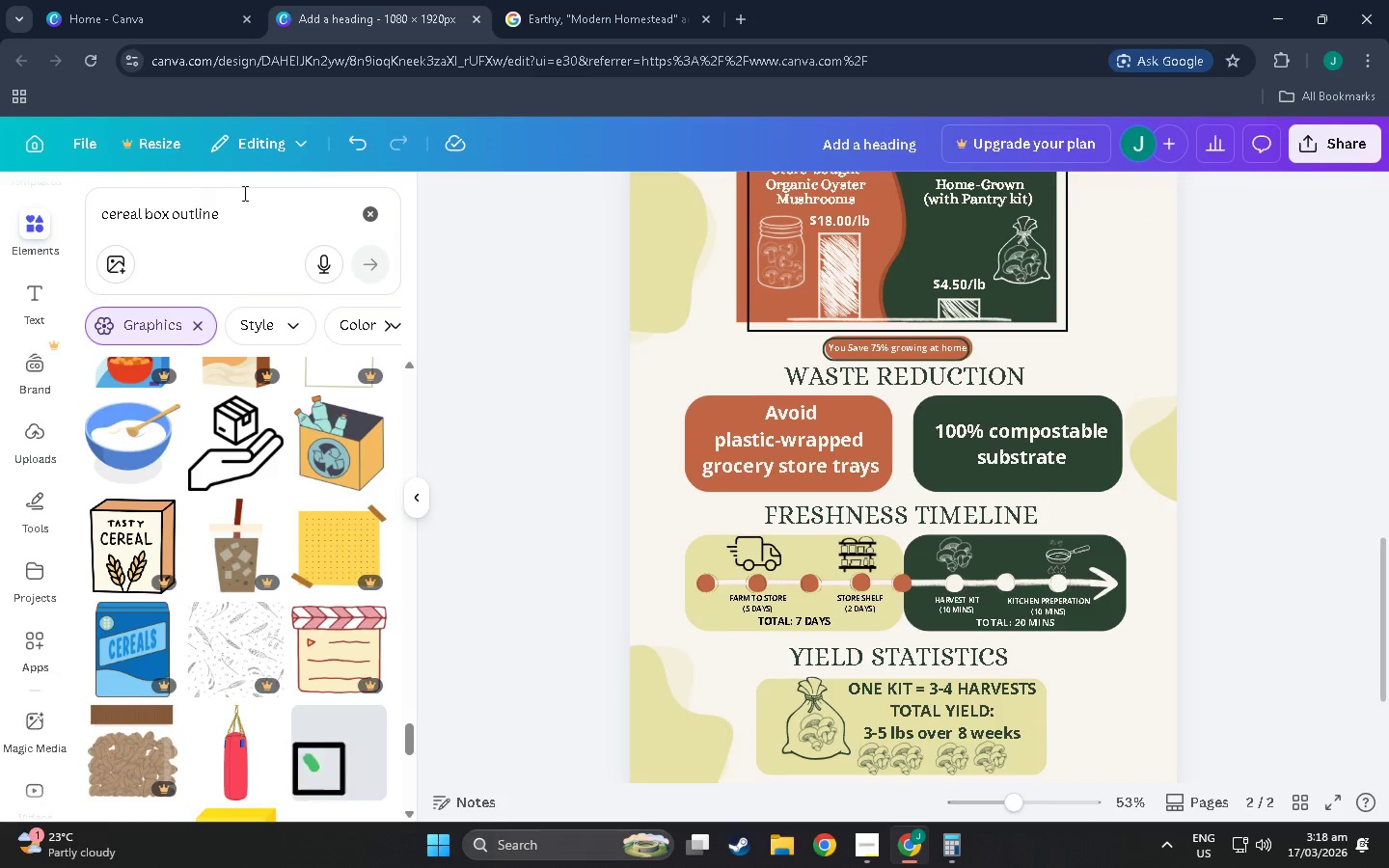 
left_click_drag(start_coordinate=[259, 208], to_coordinate=[12, 183])
 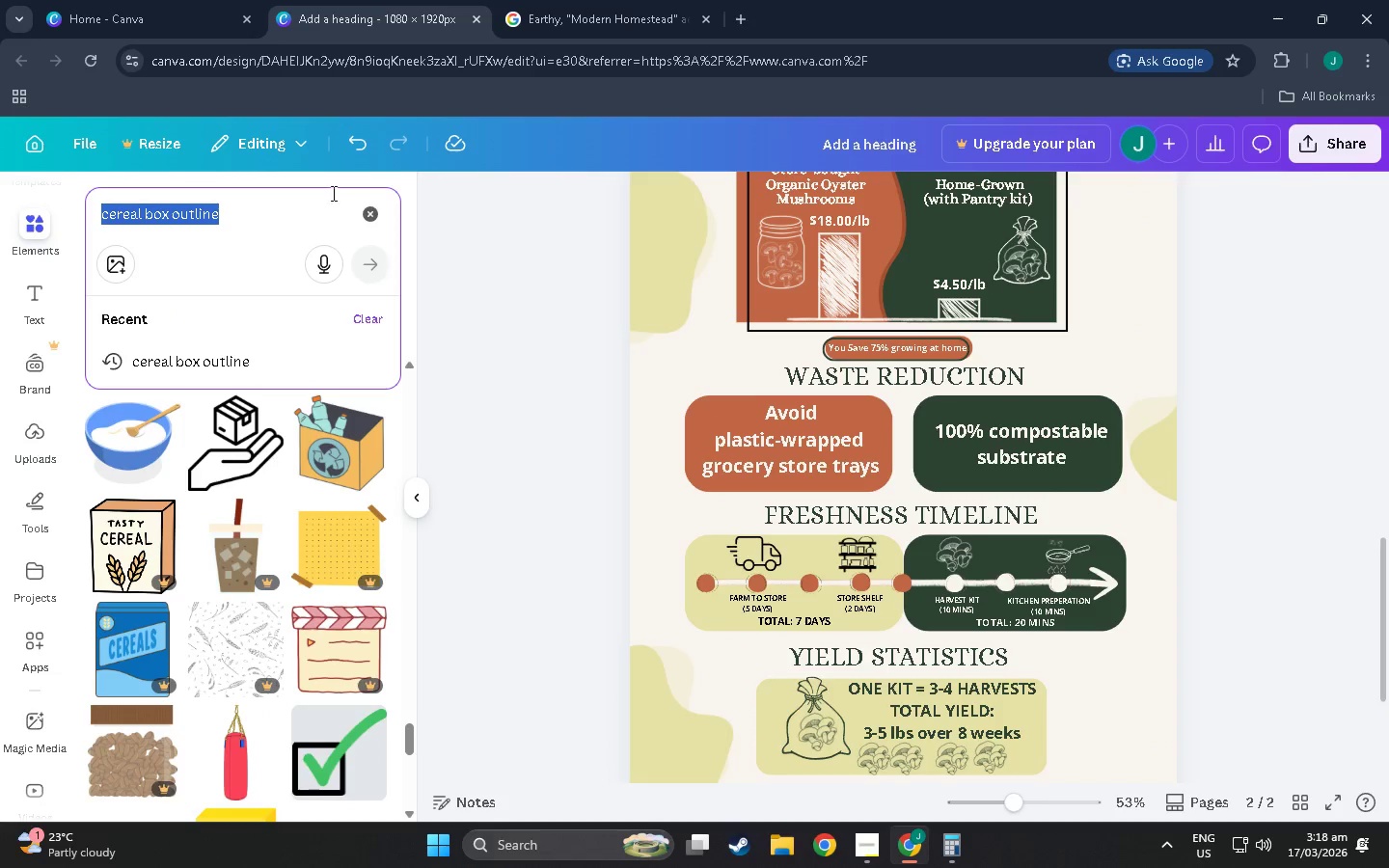 
left_click([372, 212])
 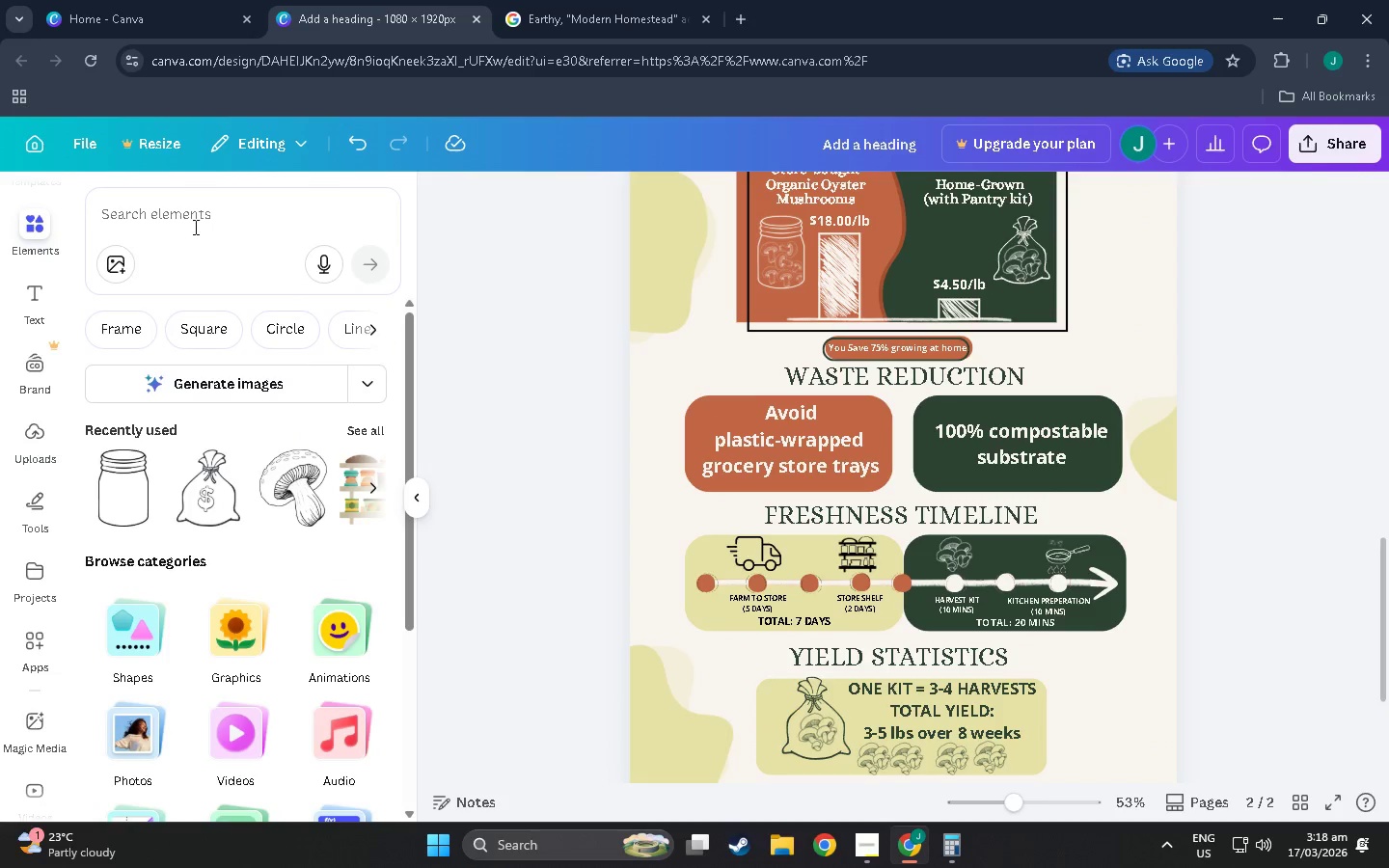 
left_click([200, 207])
 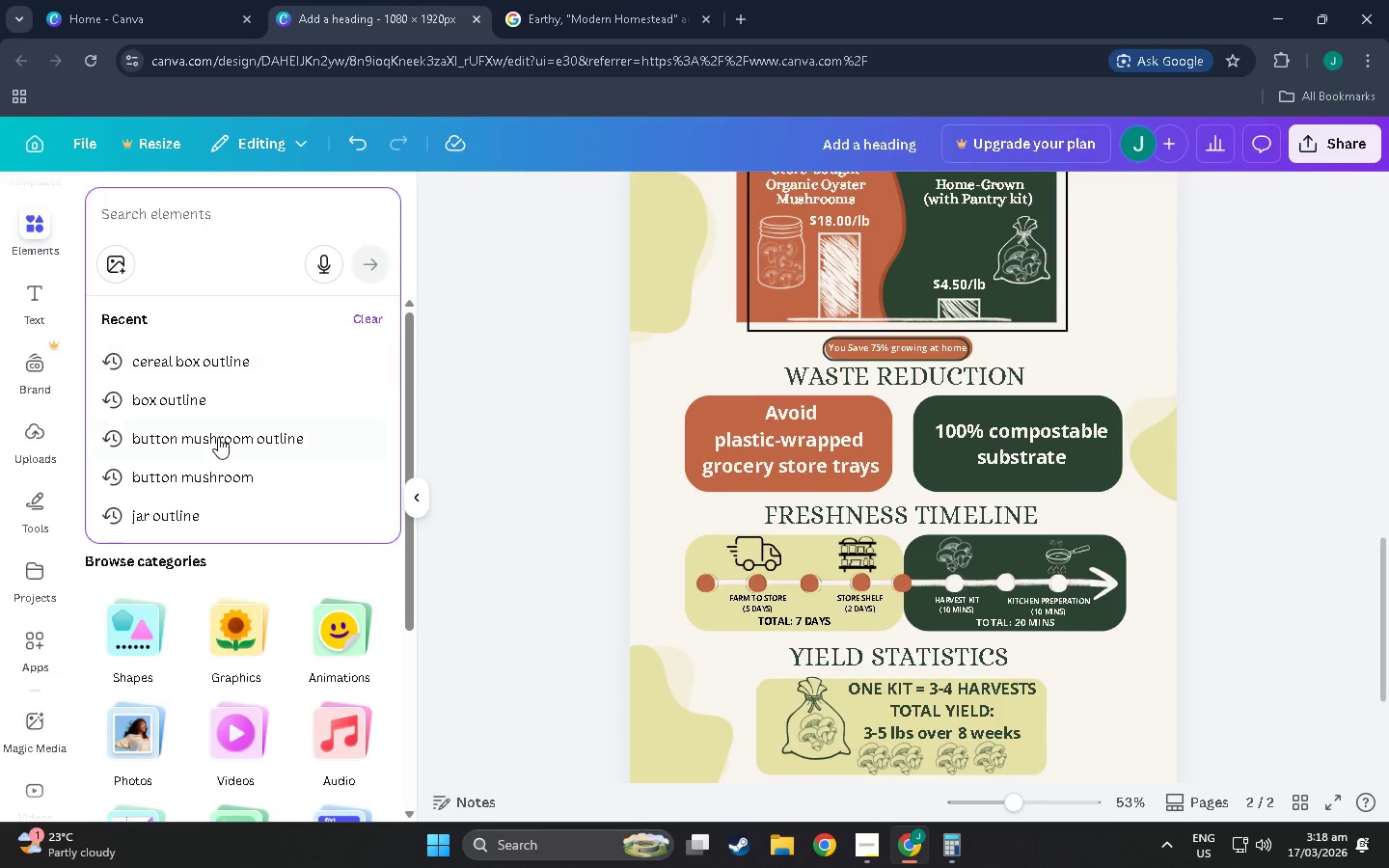 
scroll: coordinate [218, 437], scroll_direction: down, amount: 4.0
 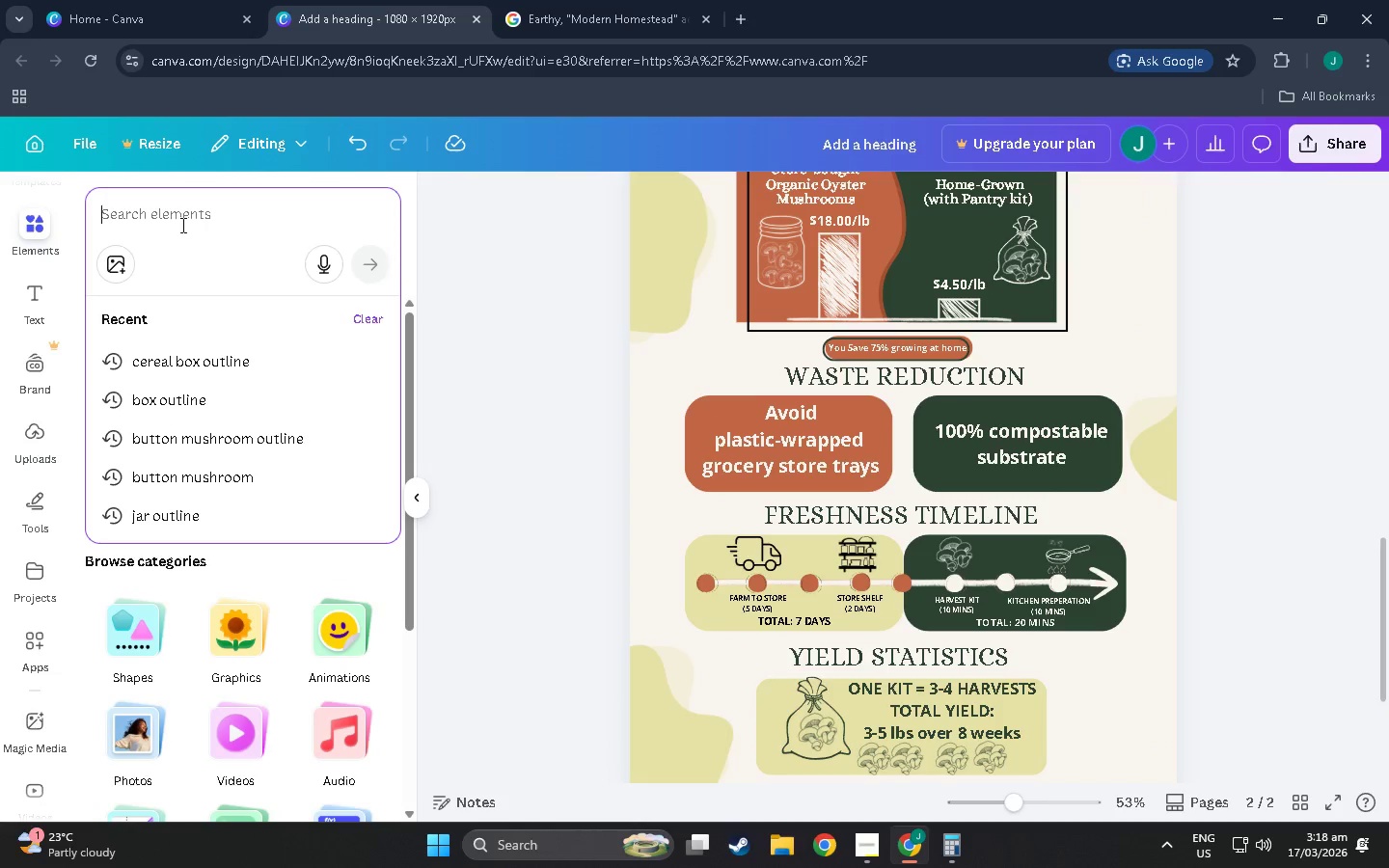 
left_click([151, 207])
 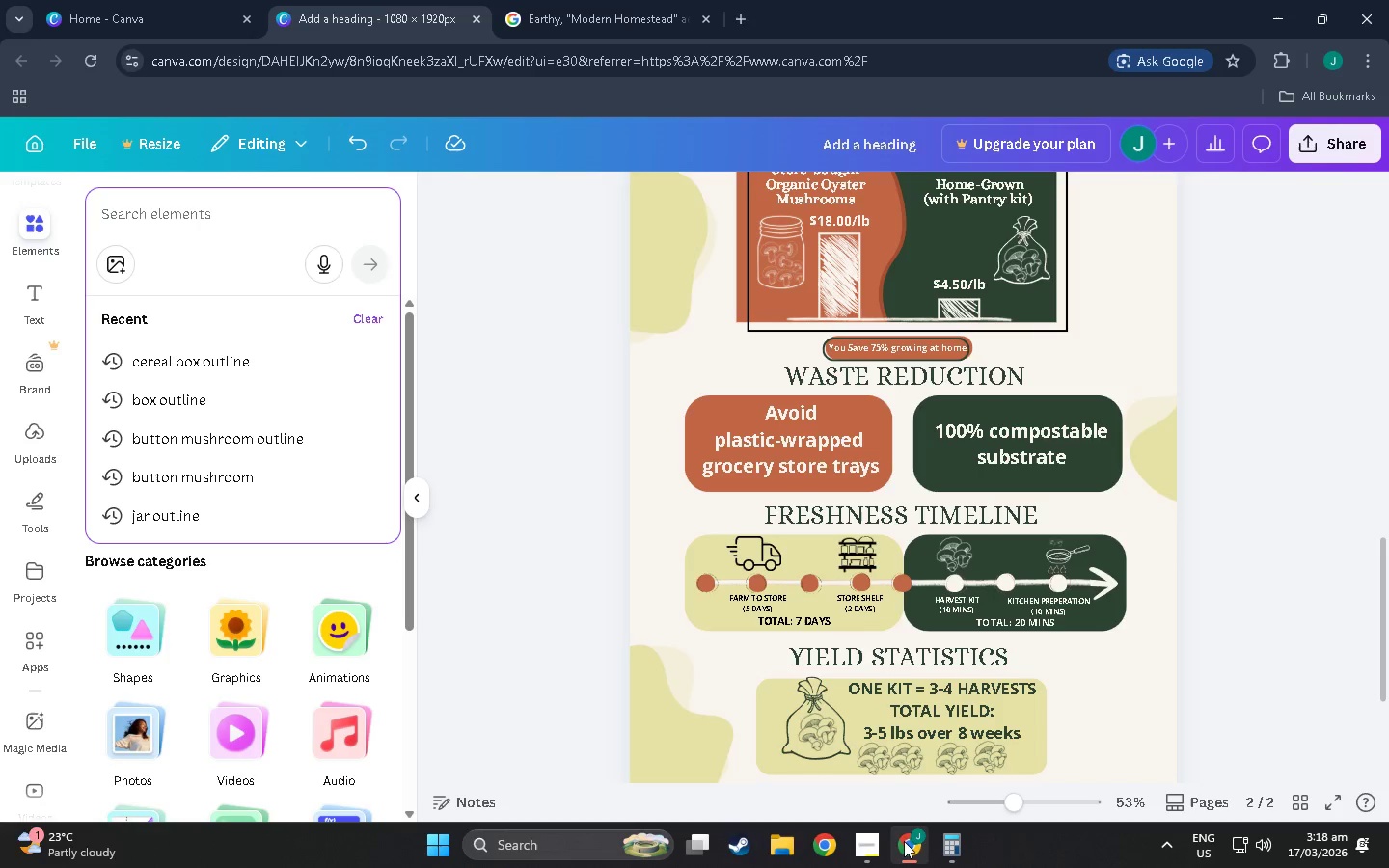 
left_click([863, 845])